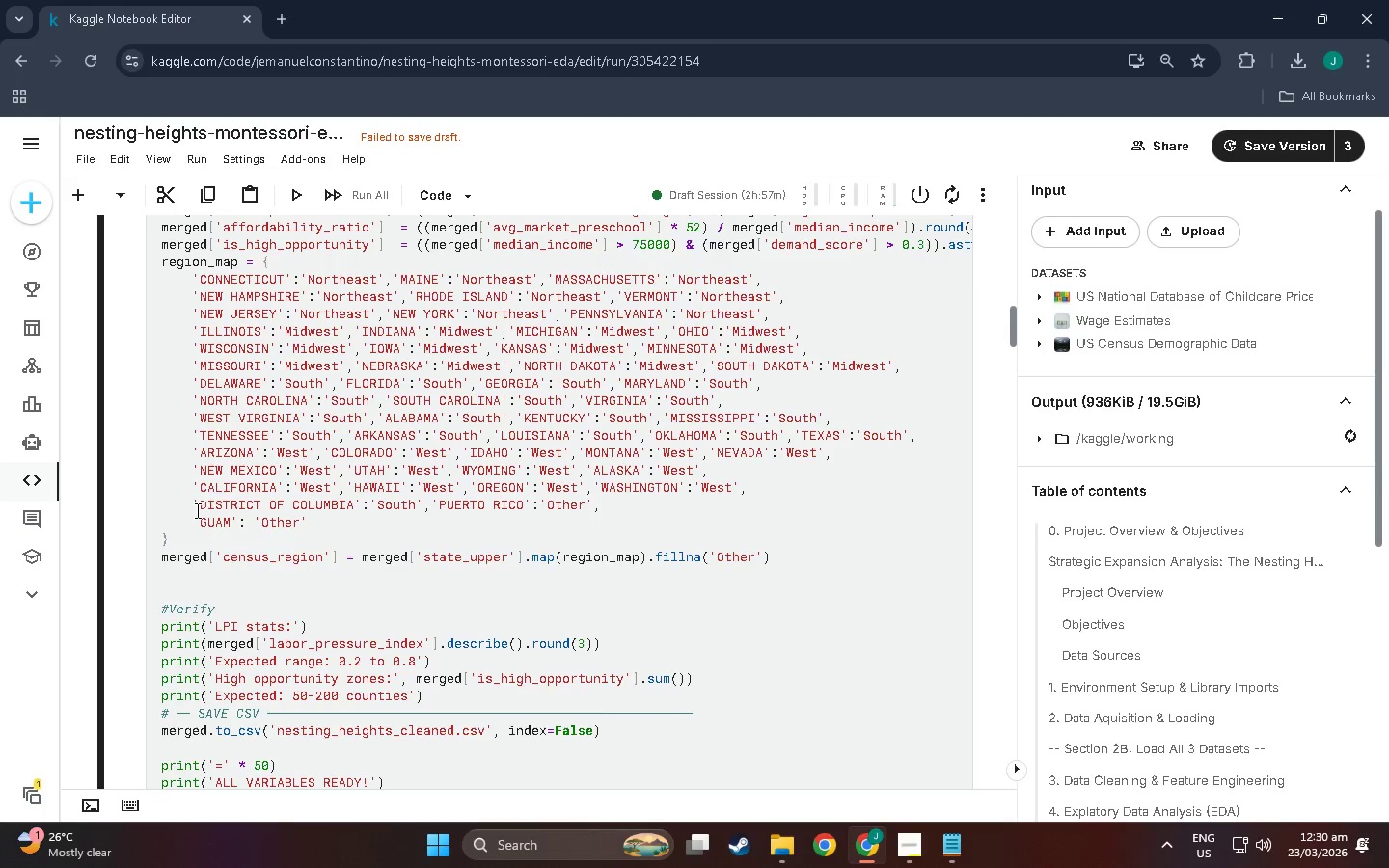 
left_click_drag(start_coordinate=[209, 501], to_coordinate=[309, 519])
 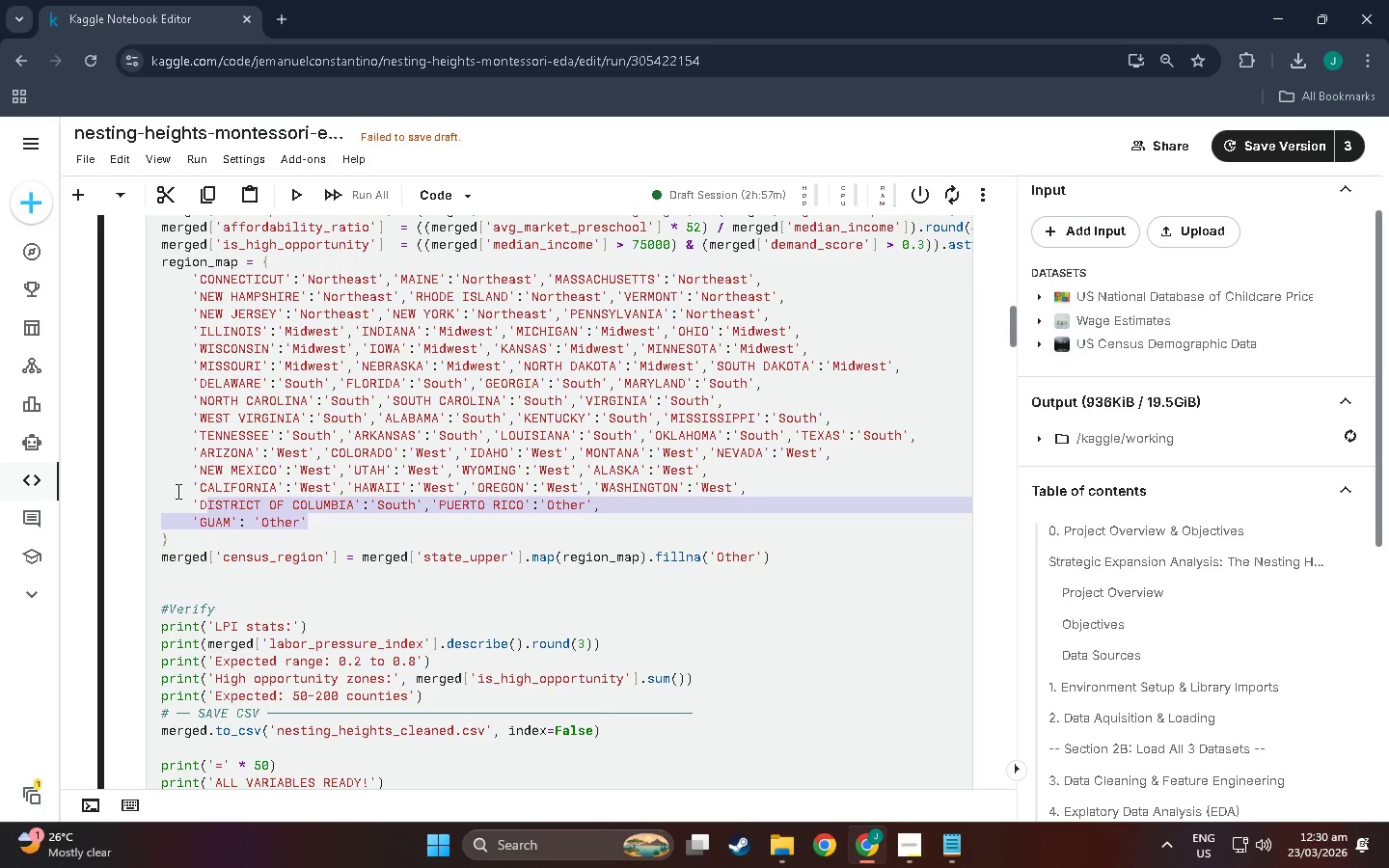 
left_click([177, 491])
 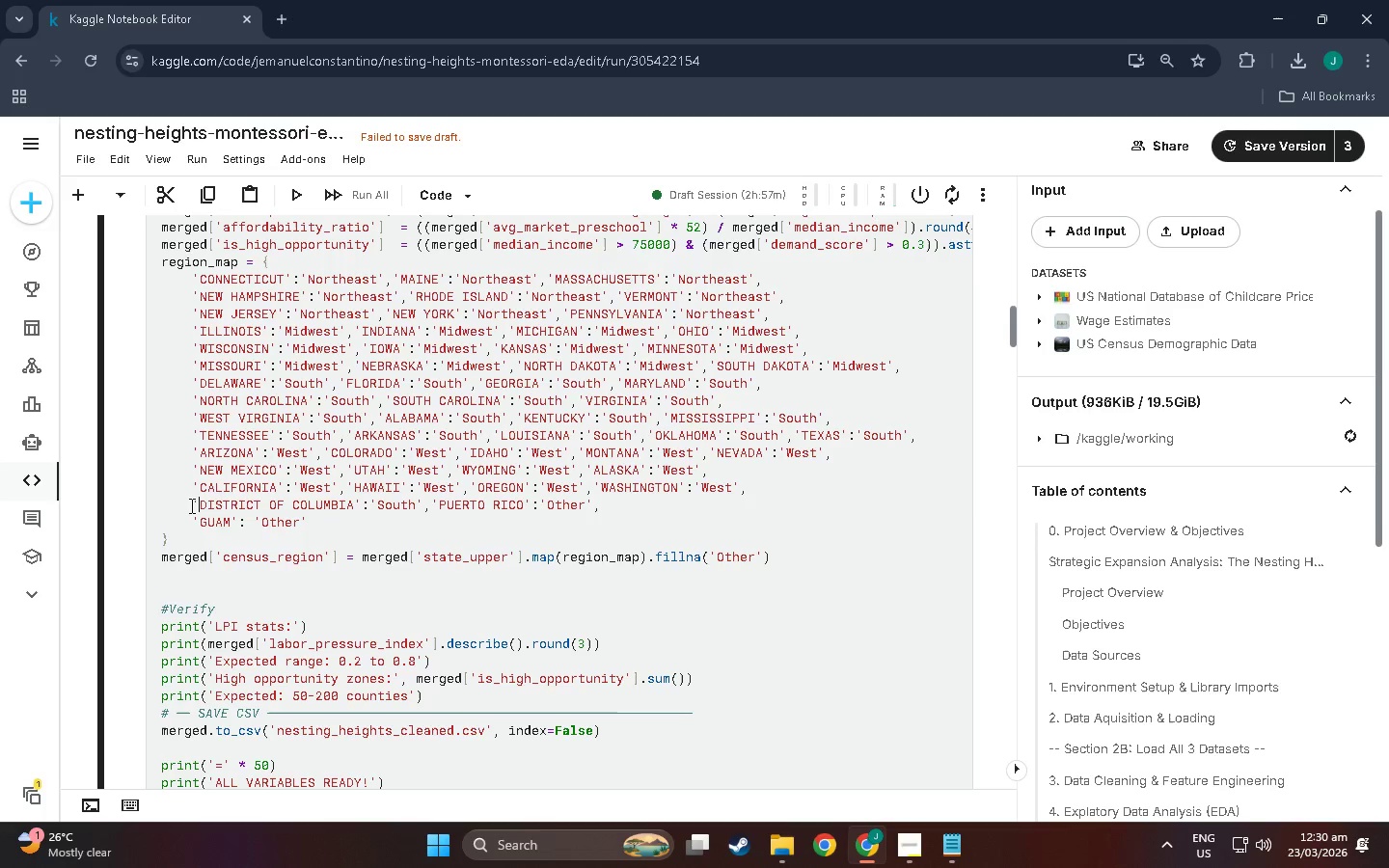 
left_click_drag(start_coordinate=[190, 505], to_coordinate=[315, 527])
 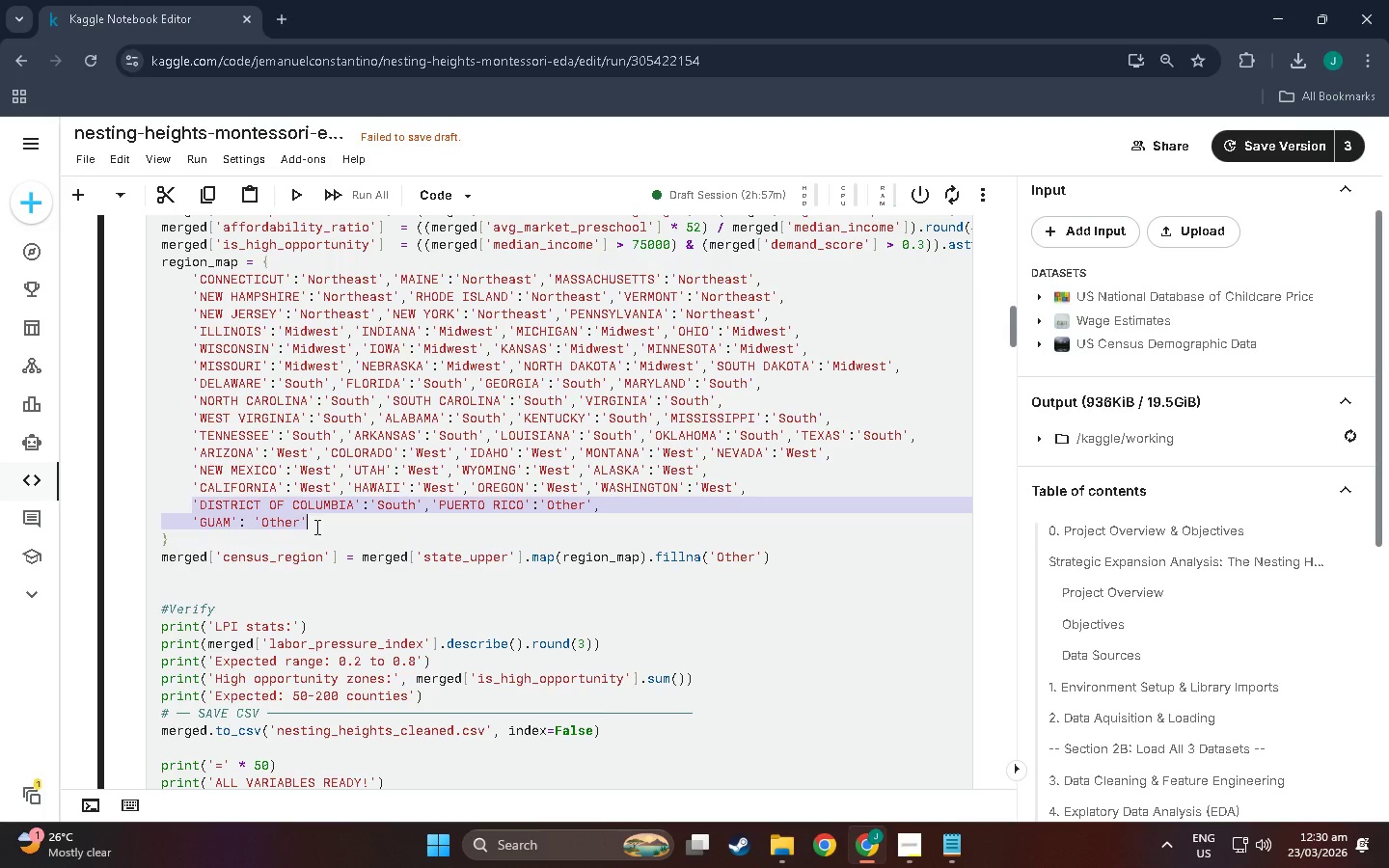 
key(Control+C)
 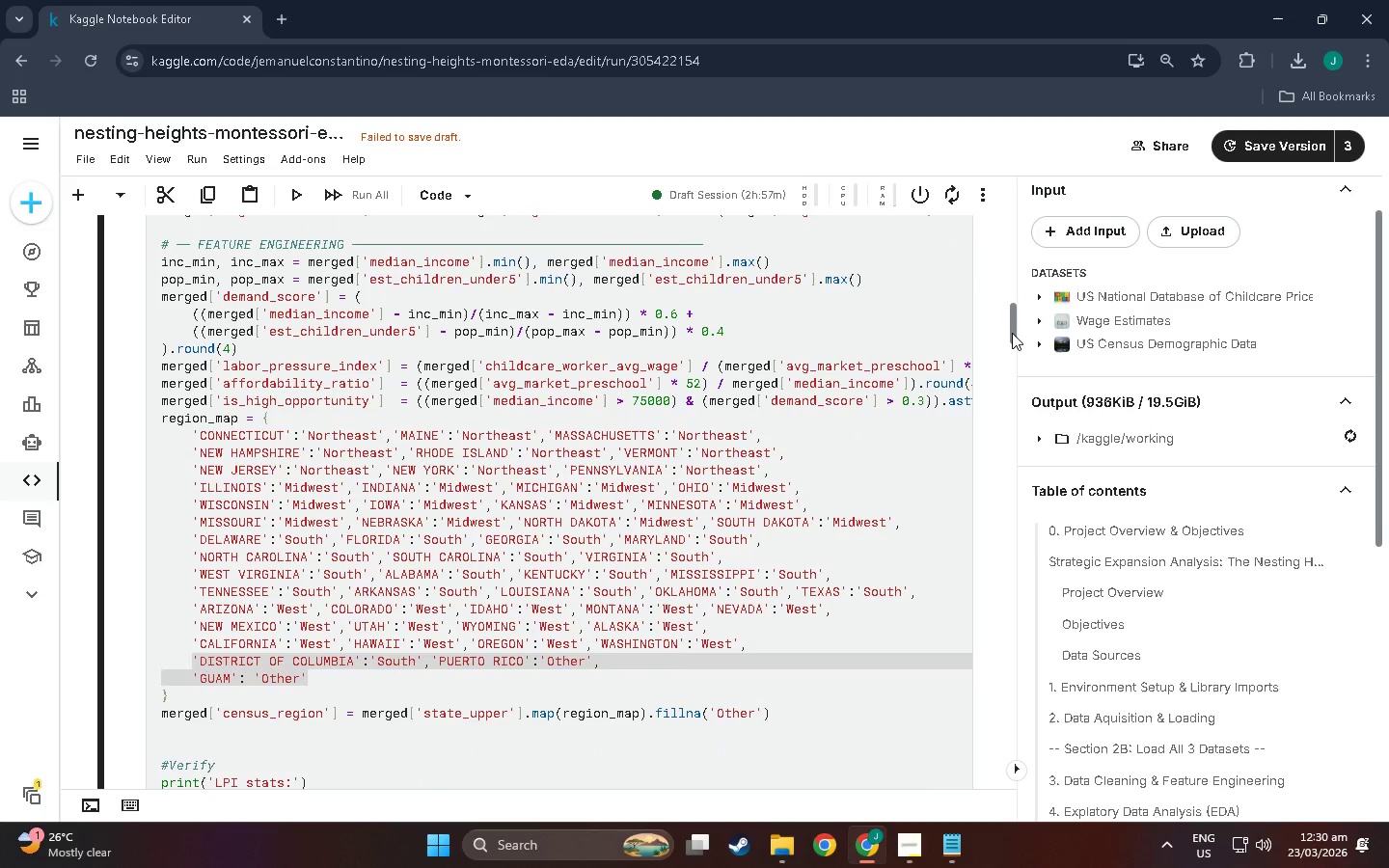 
wait(6.62)
 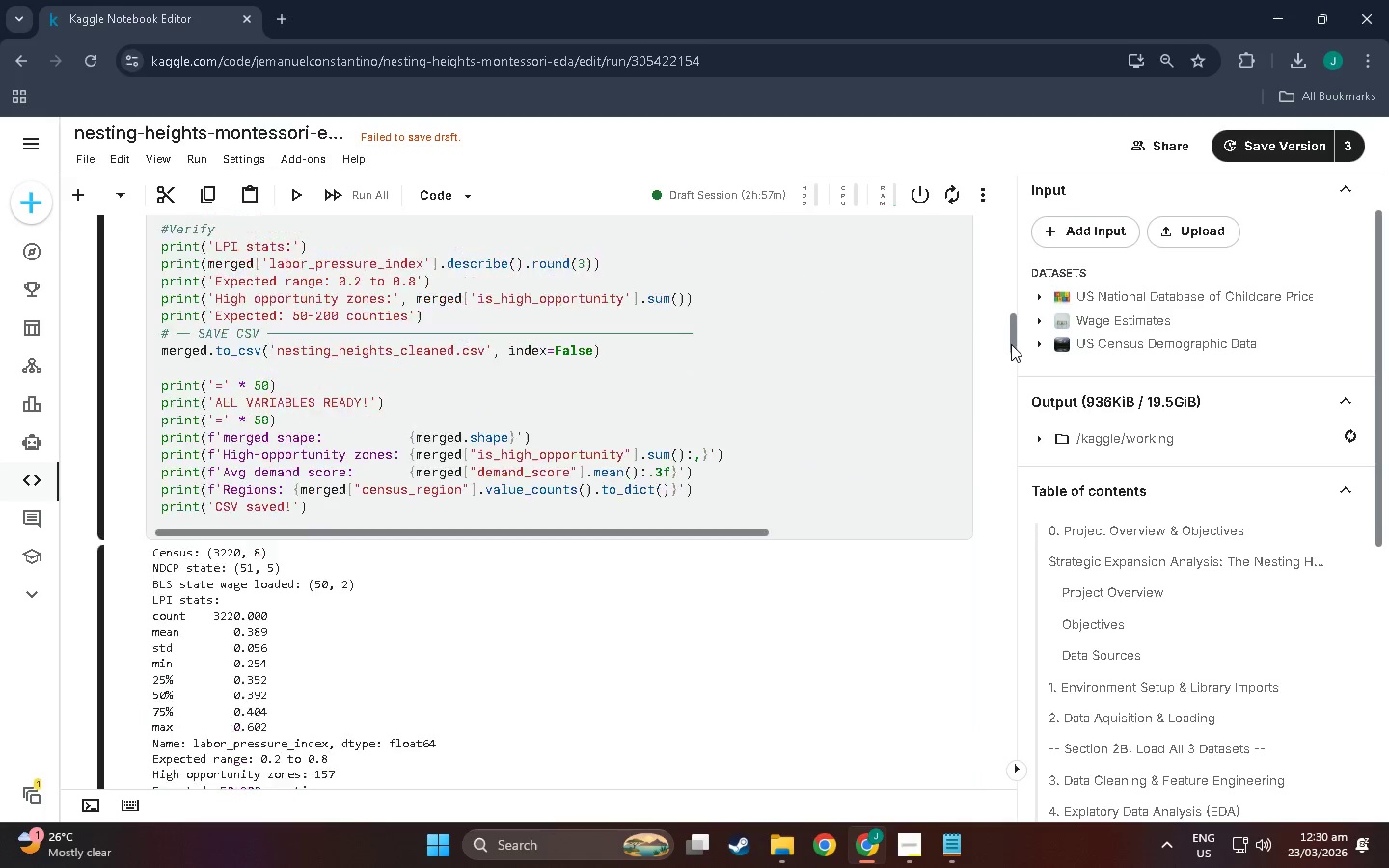 
scroll: coordinate [290, 328], scroll_direction: up, amount: 2.0
 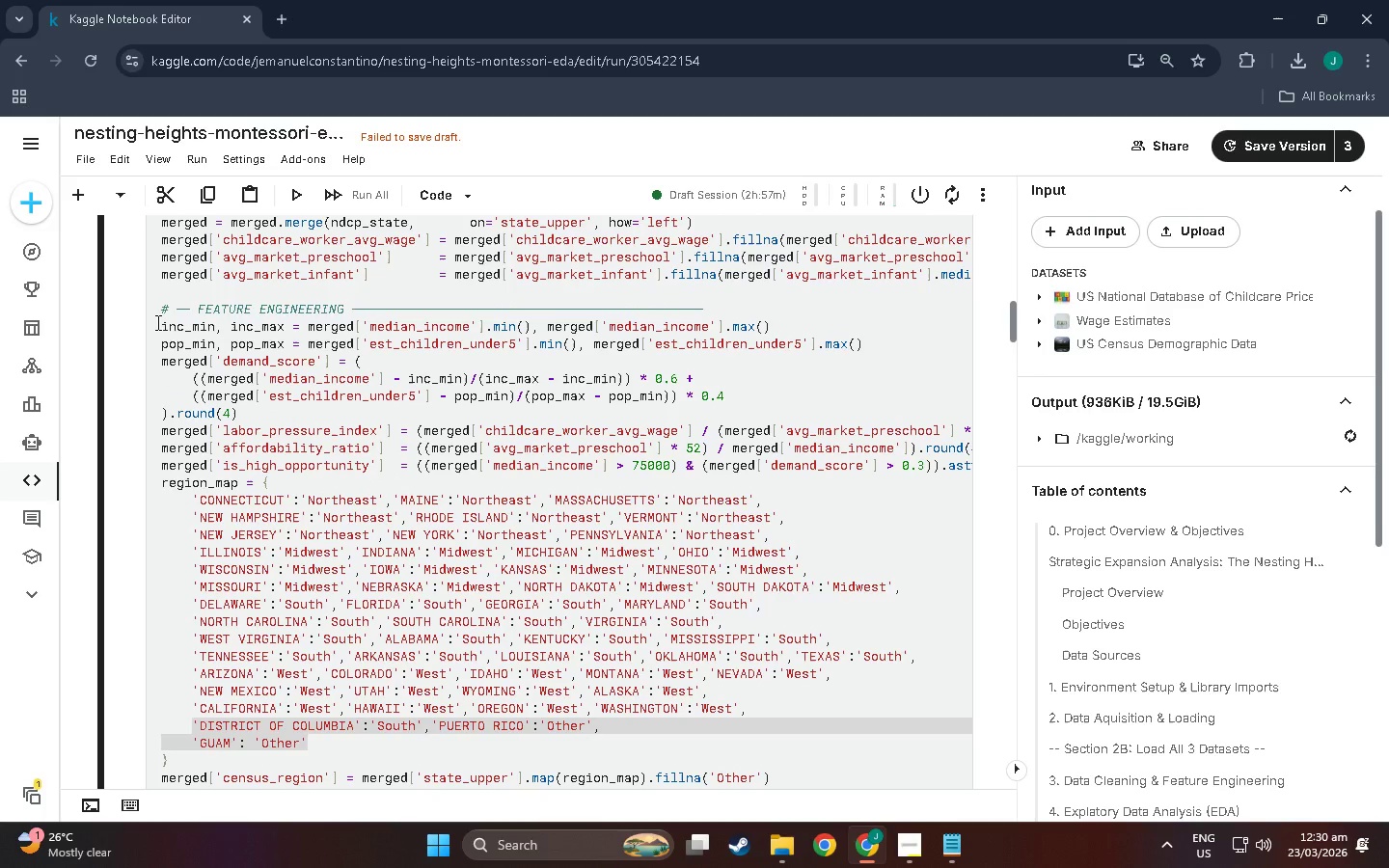 
left_click_drag(start_coordinate=[156, 322], to_coordinate=[286, 630])
 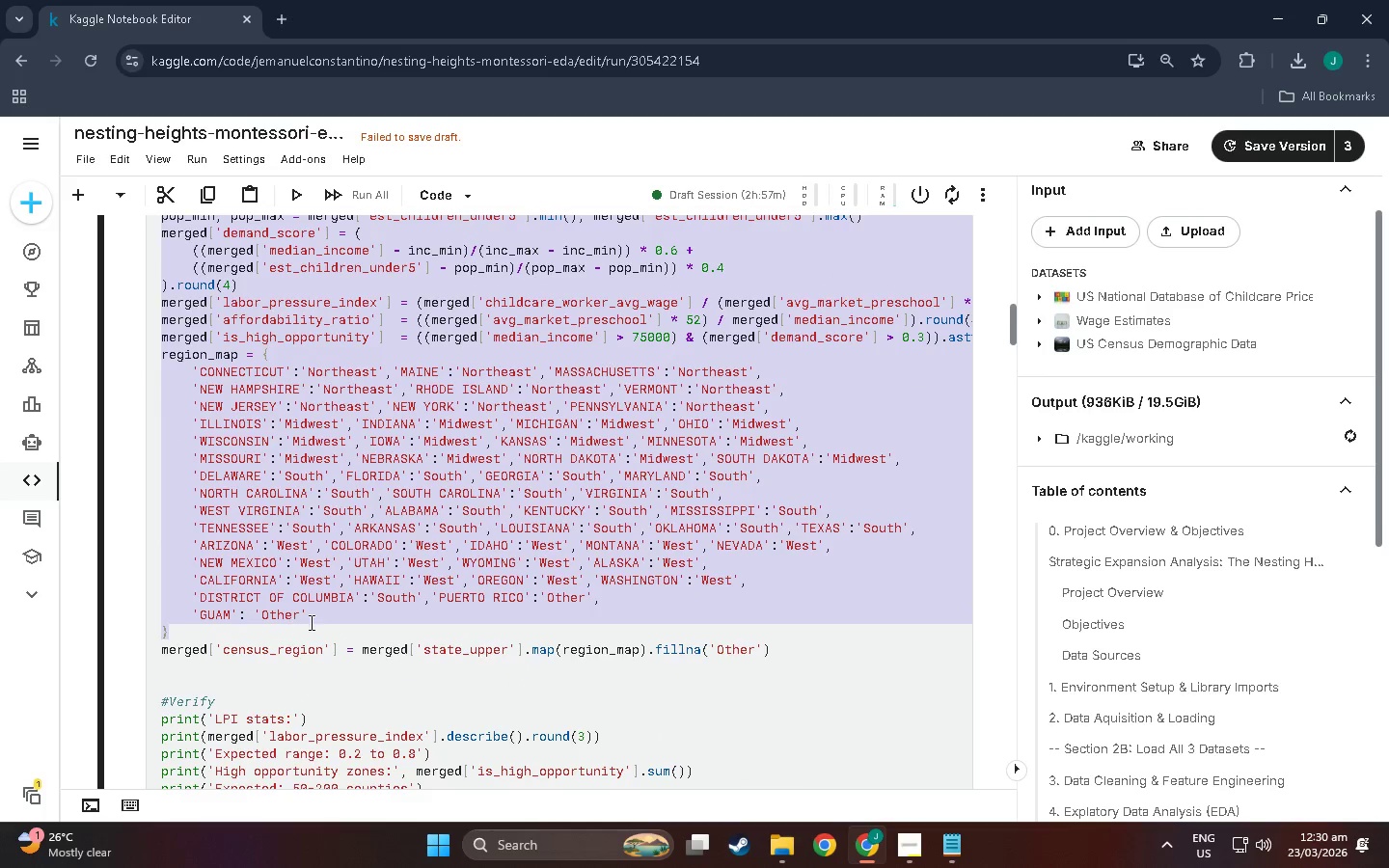 
scroll: coordinate [387, 495], scroll_direction: down, amount: 4.0
 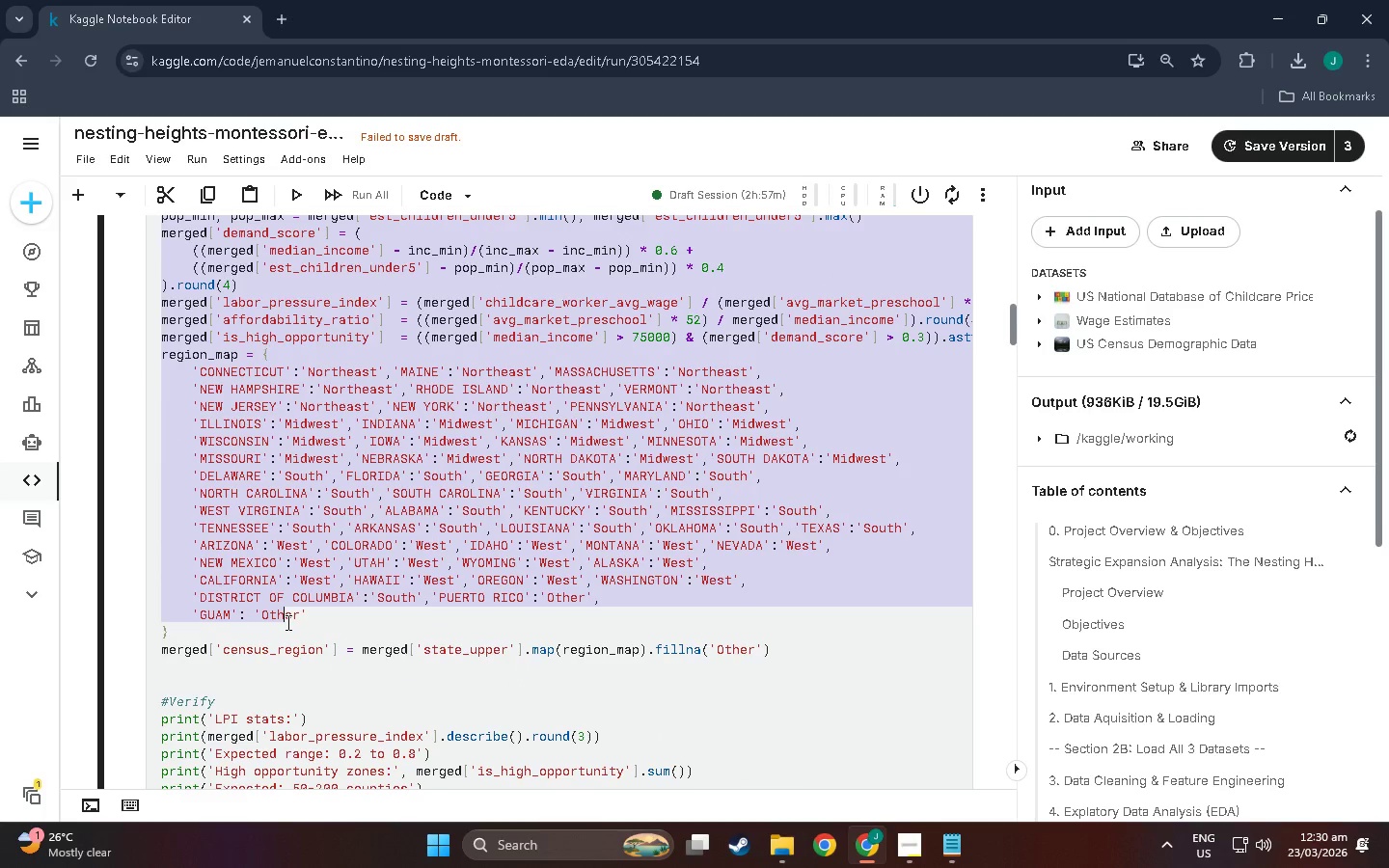 
key(Control+C)
 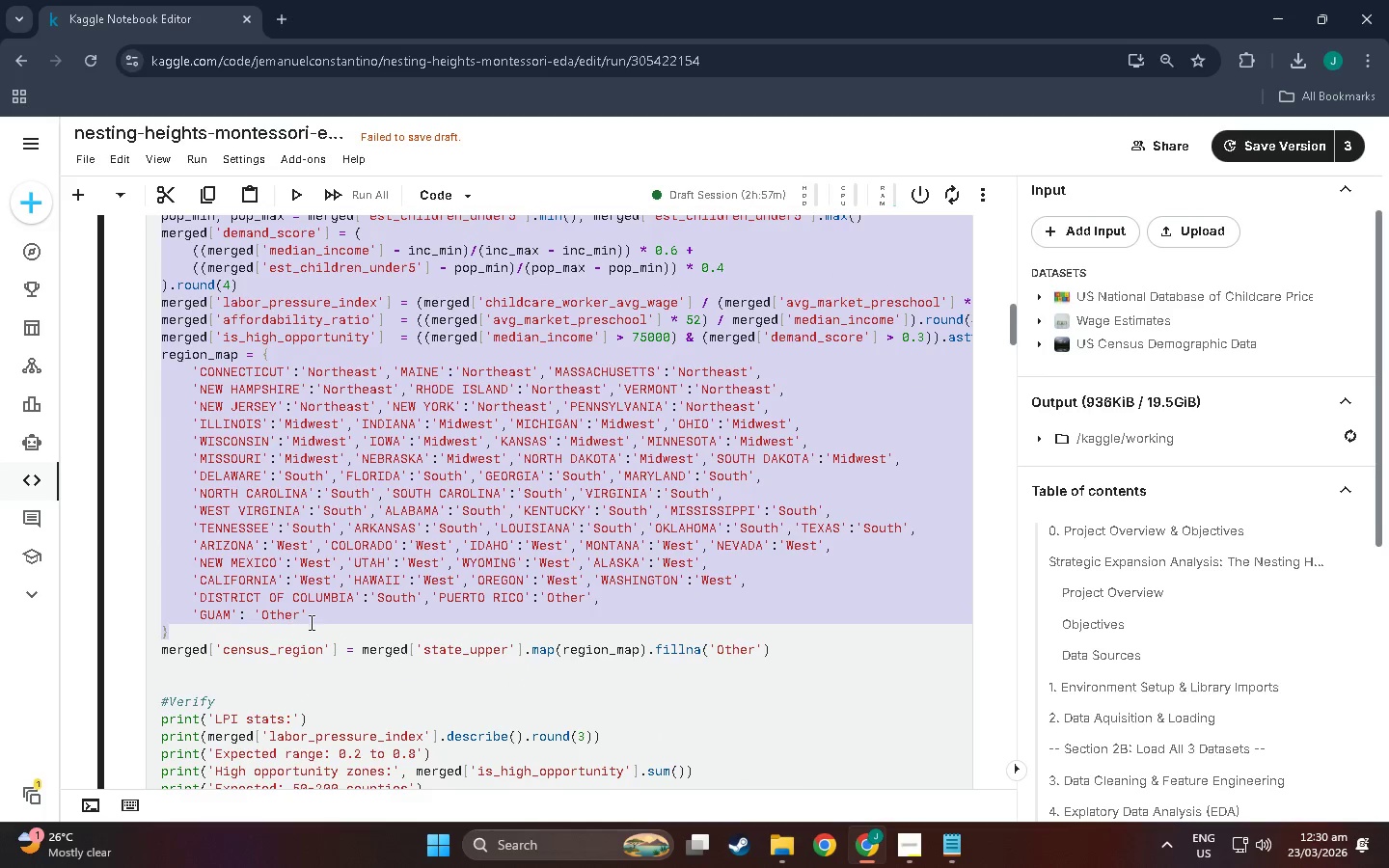 
scroll: coordinate [755, 520], scroll_direction: down, amount: 15.0
 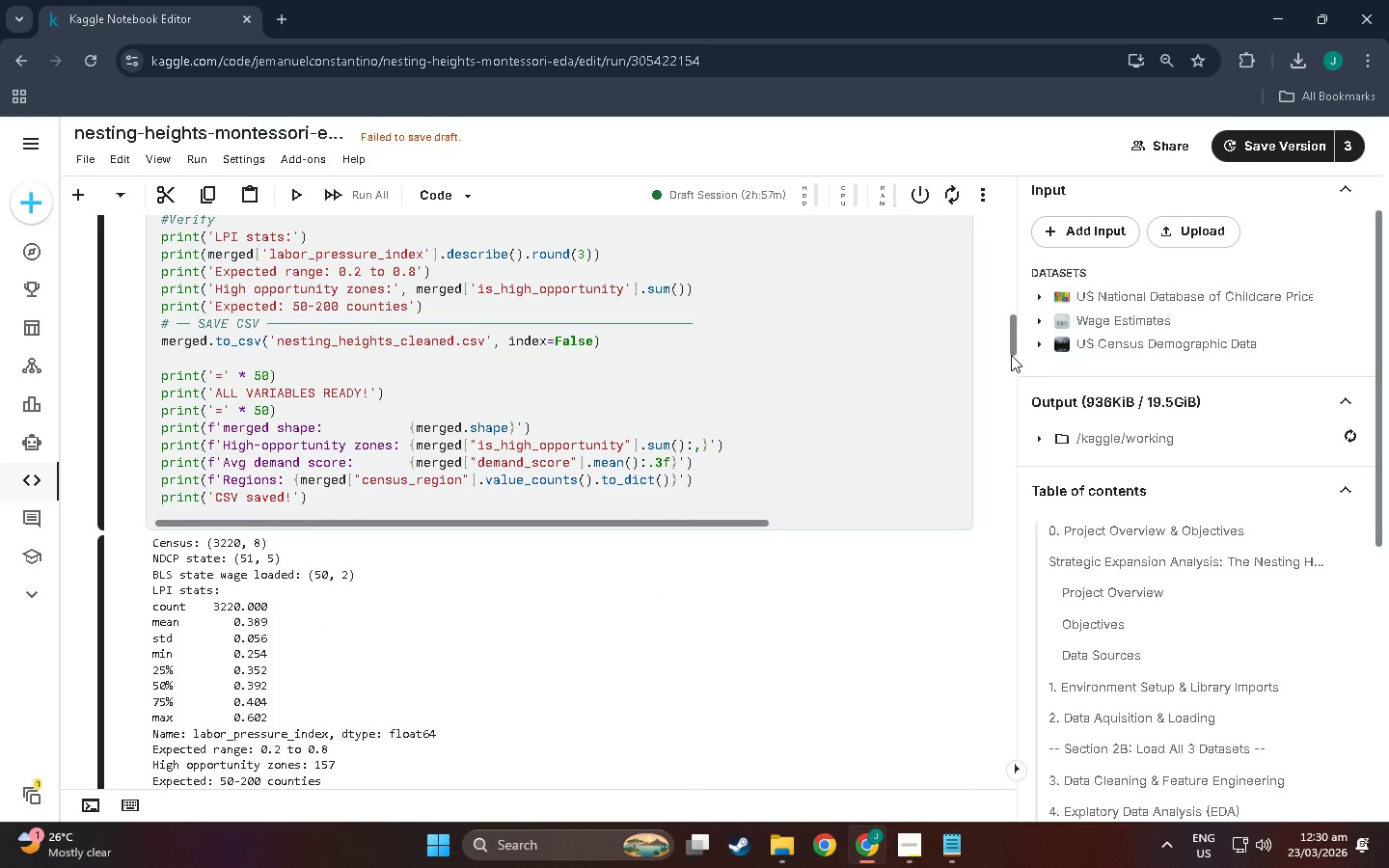 
left_click_drag(start_coordinate=[1011, 352], to_coordinate=[1009, 475])
 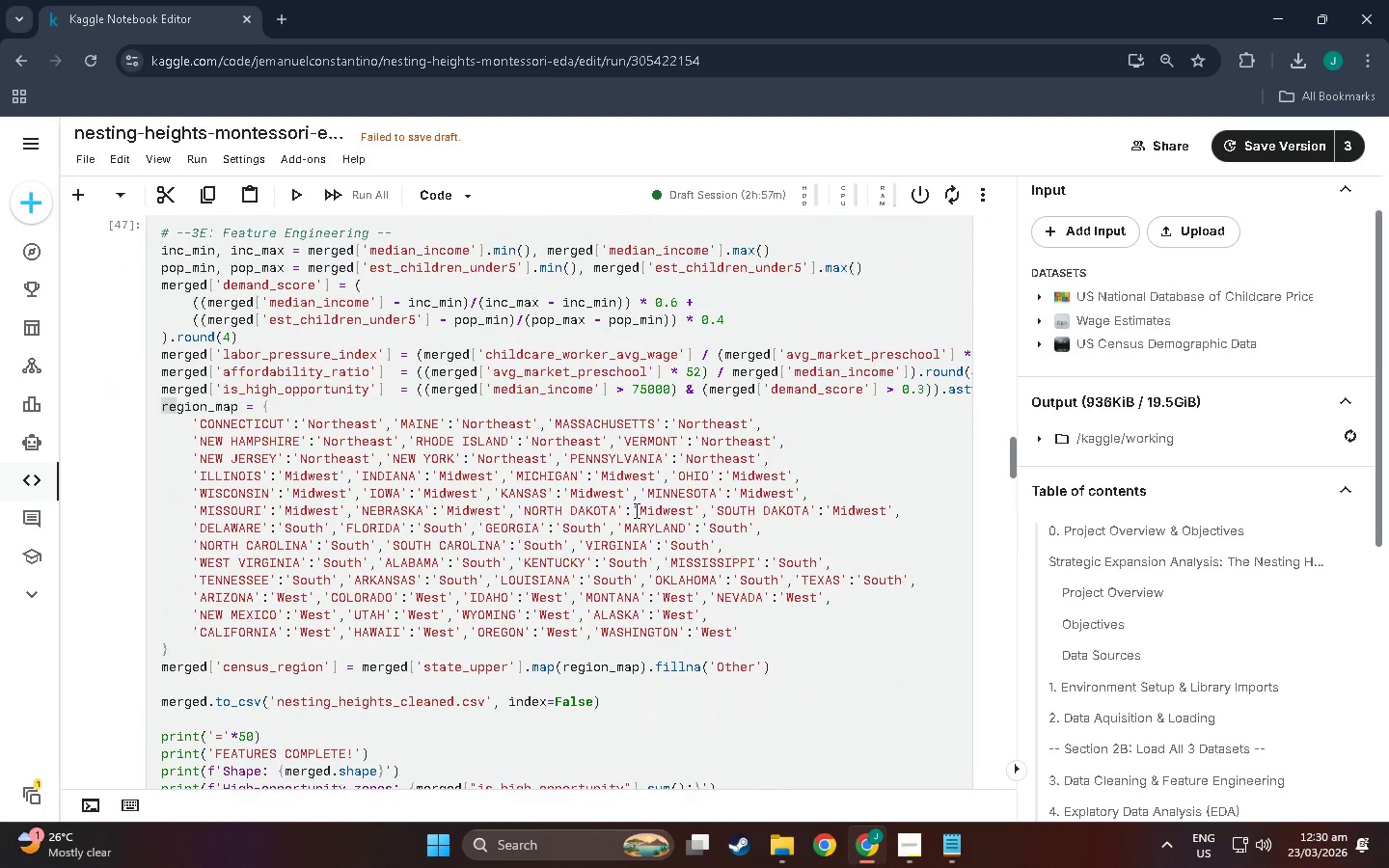 
scroll: coordinate [640, 510], scroll_direction: down, amount: 4.0
 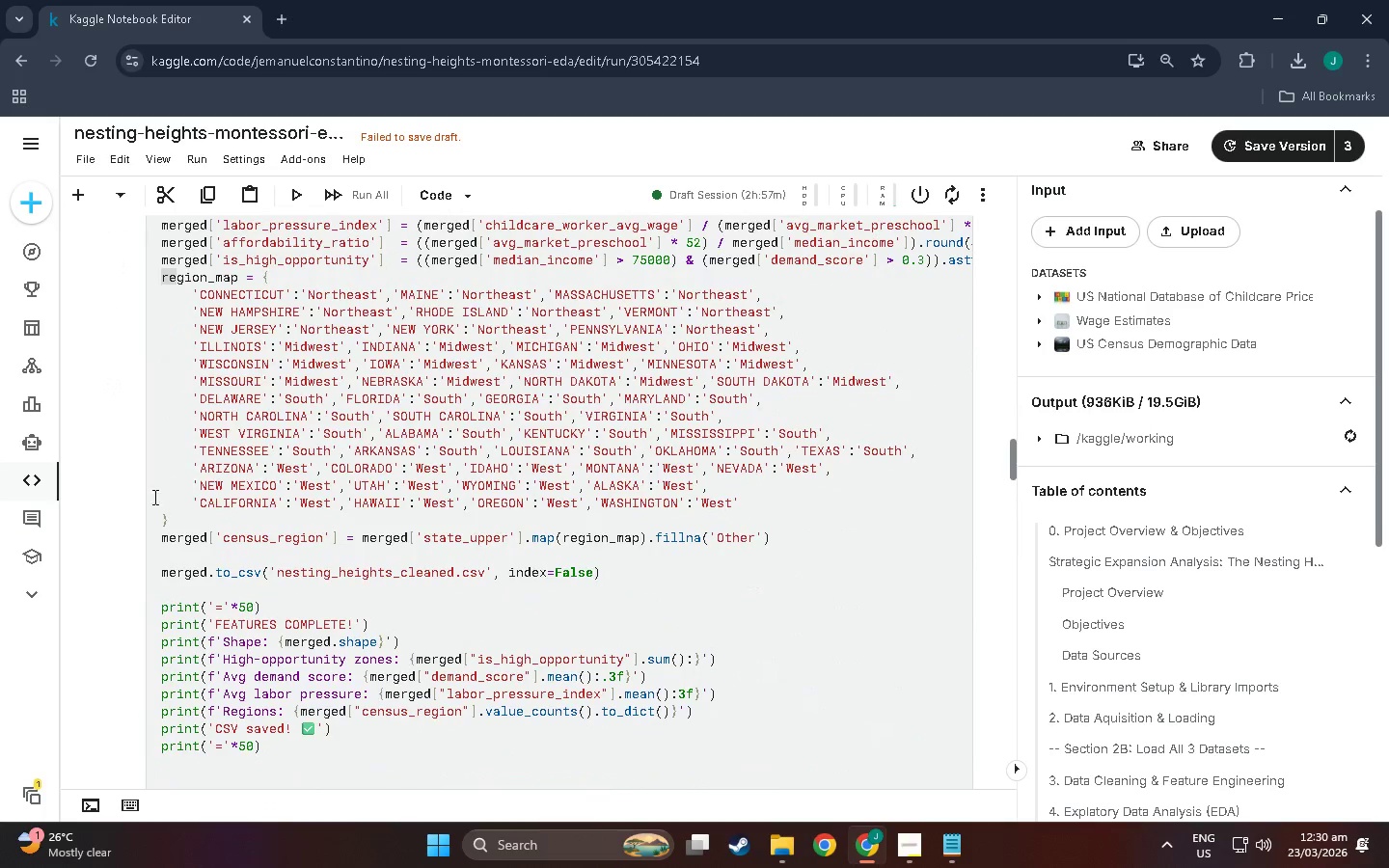 
scroll: coordinate [670, 563], scroll_direction: up, amount: 5.0
 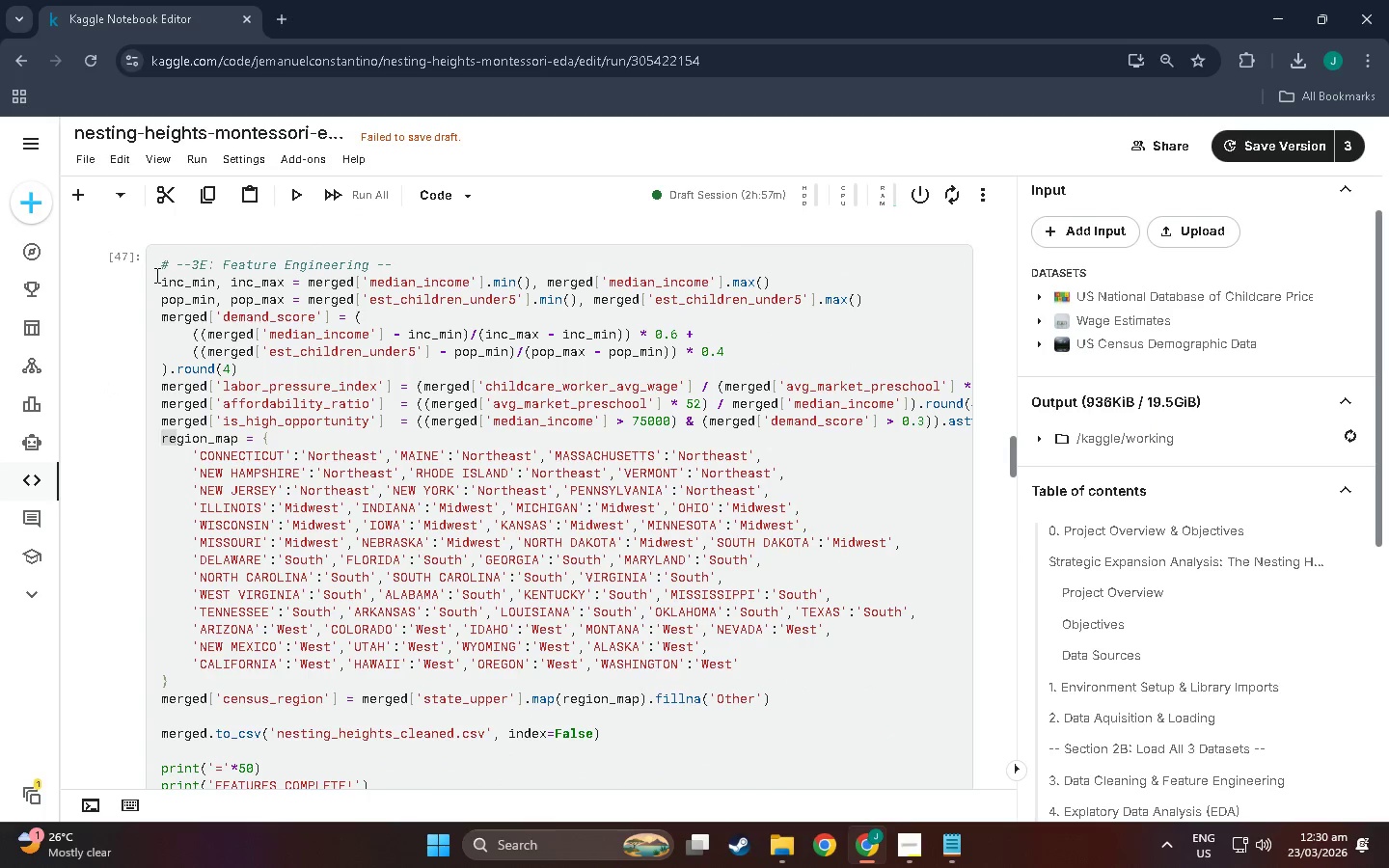 
left_click_drag(start_coordinate=[156, 276], to_coordinate=[783, 665])
 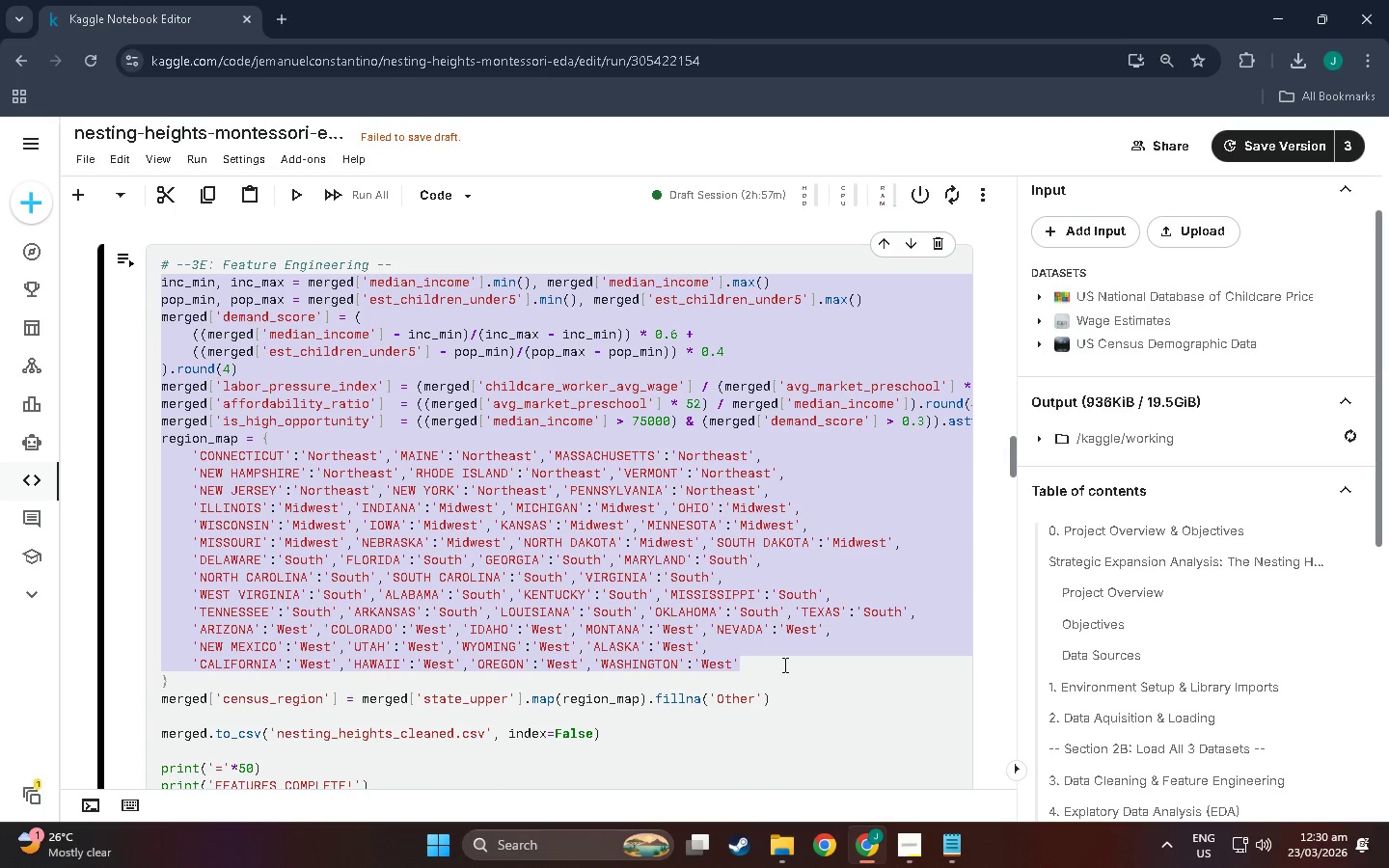 
hold_key(key=ControlLeft, duration=1.41)
 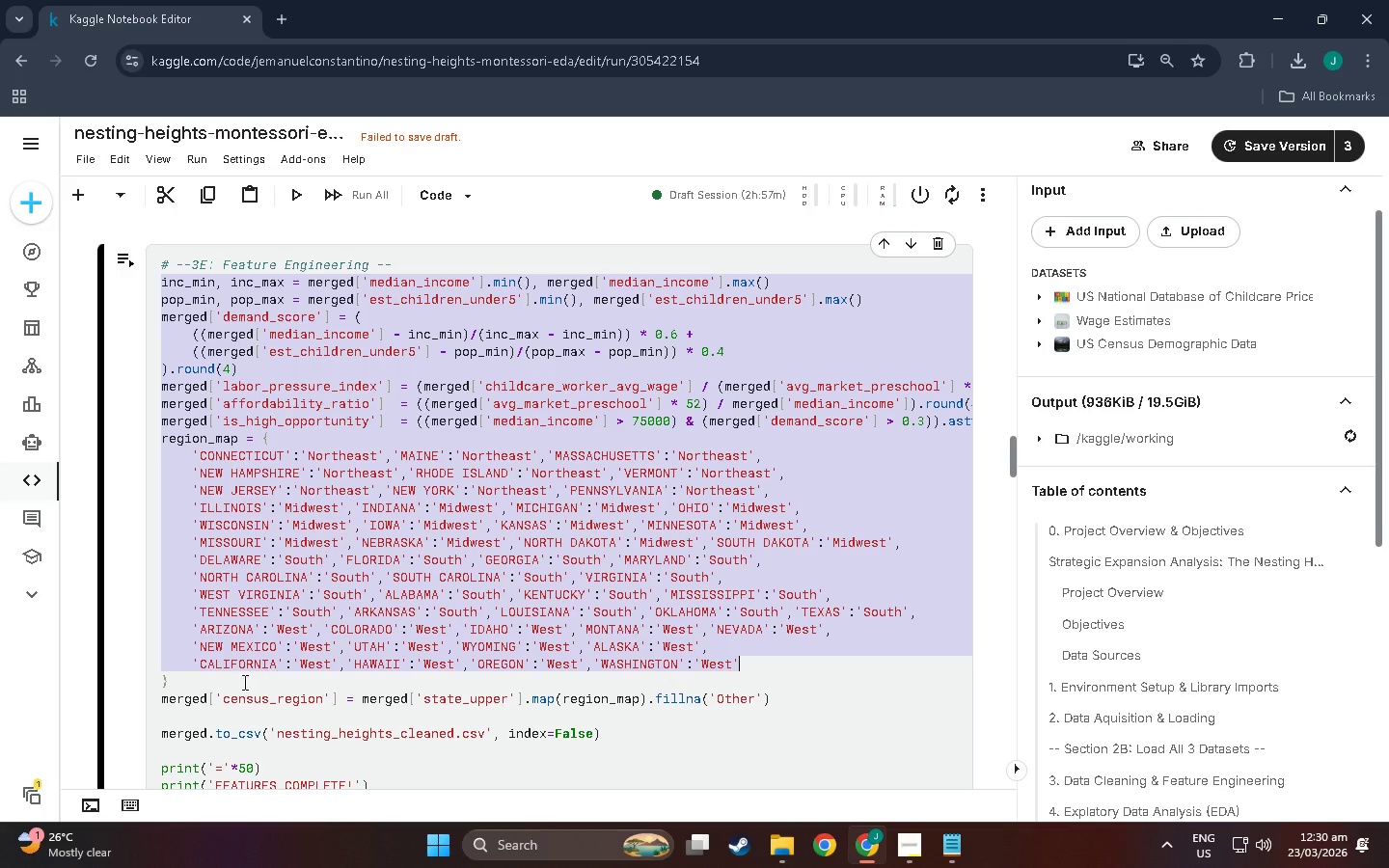 
left_click_drag(start_coordinate=[242, 682], to_coordinate=[155, 284])
 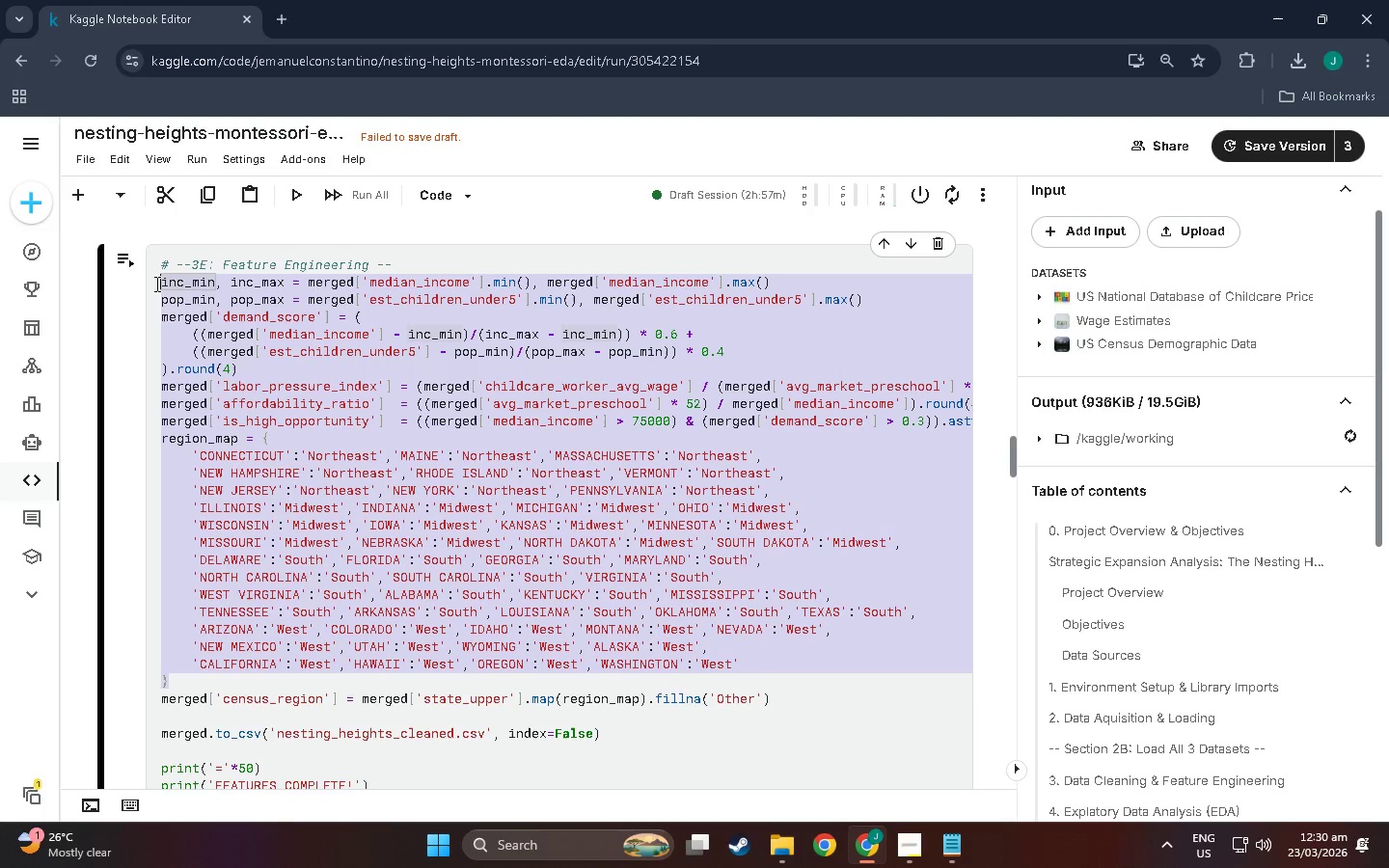 
key(Control+V)
 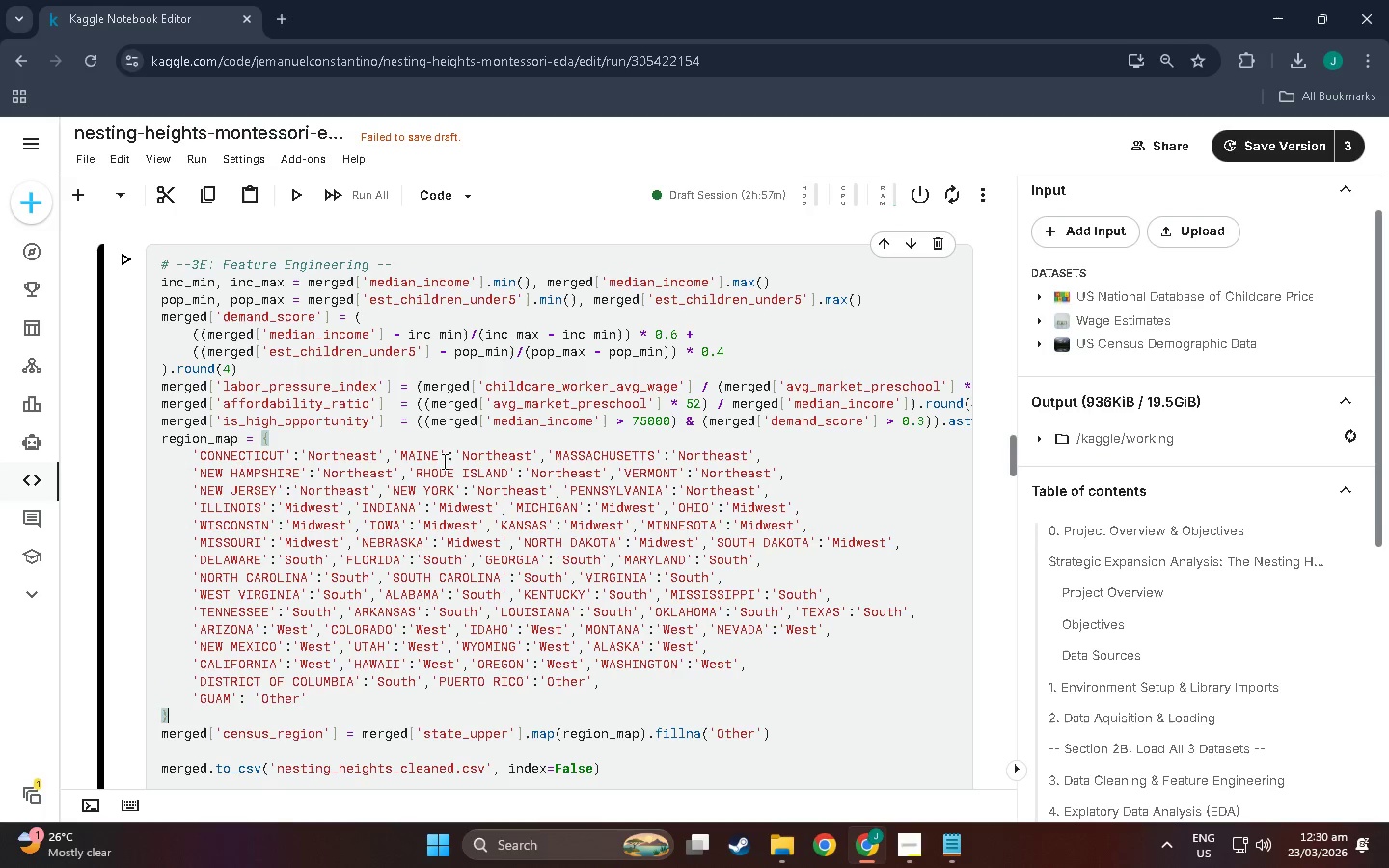 
left_click([447, 451])
 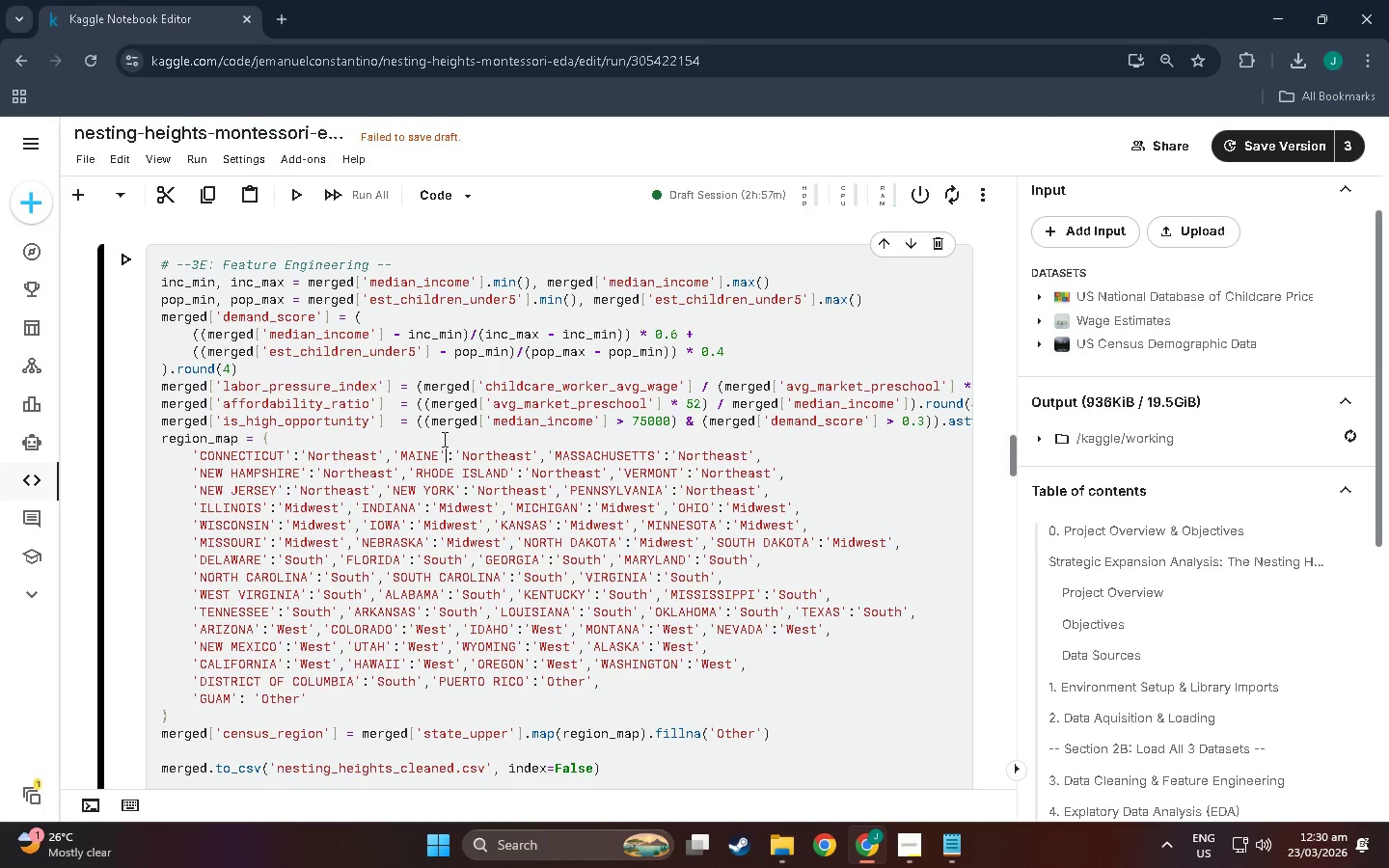 
left_click_drag(start_coordinate=[443, 439], to_coordinate=[235, 457])
 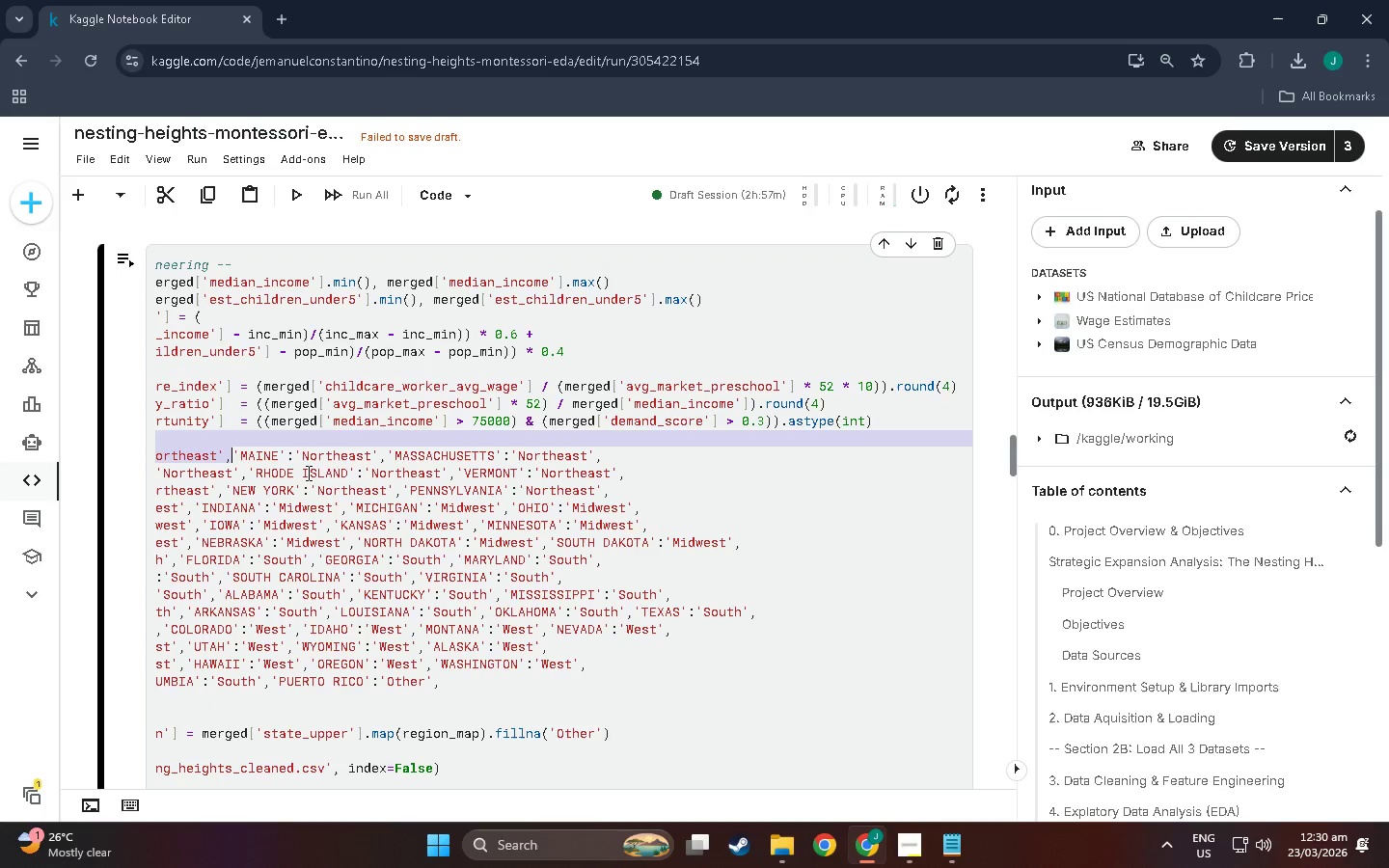 
left_click_drag(start_coordinate=[444, 508], to_coordinate=[0, 513])
 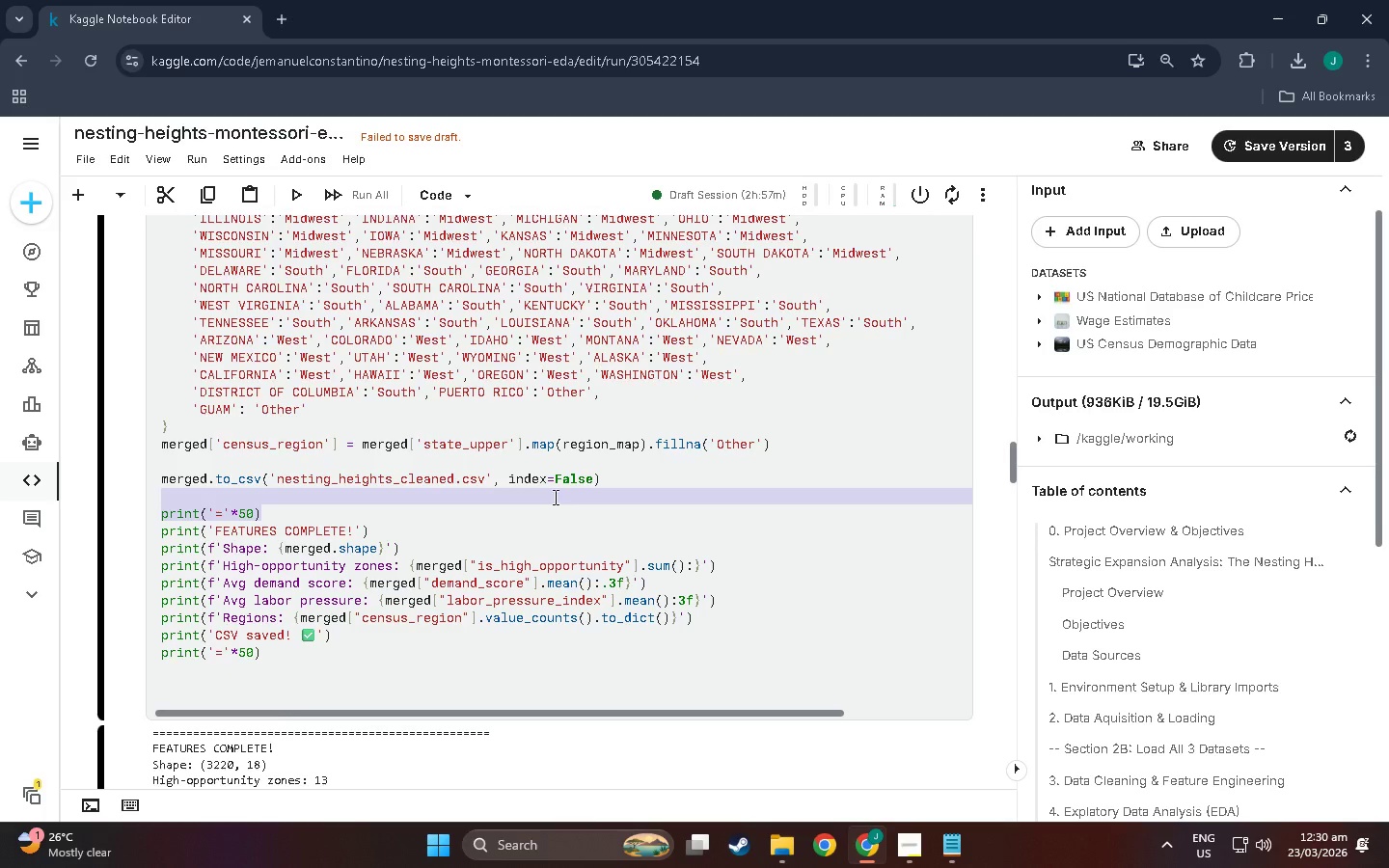 
scroll: coordinate [368, 537], scroll_direction: down, amount: 13.0
 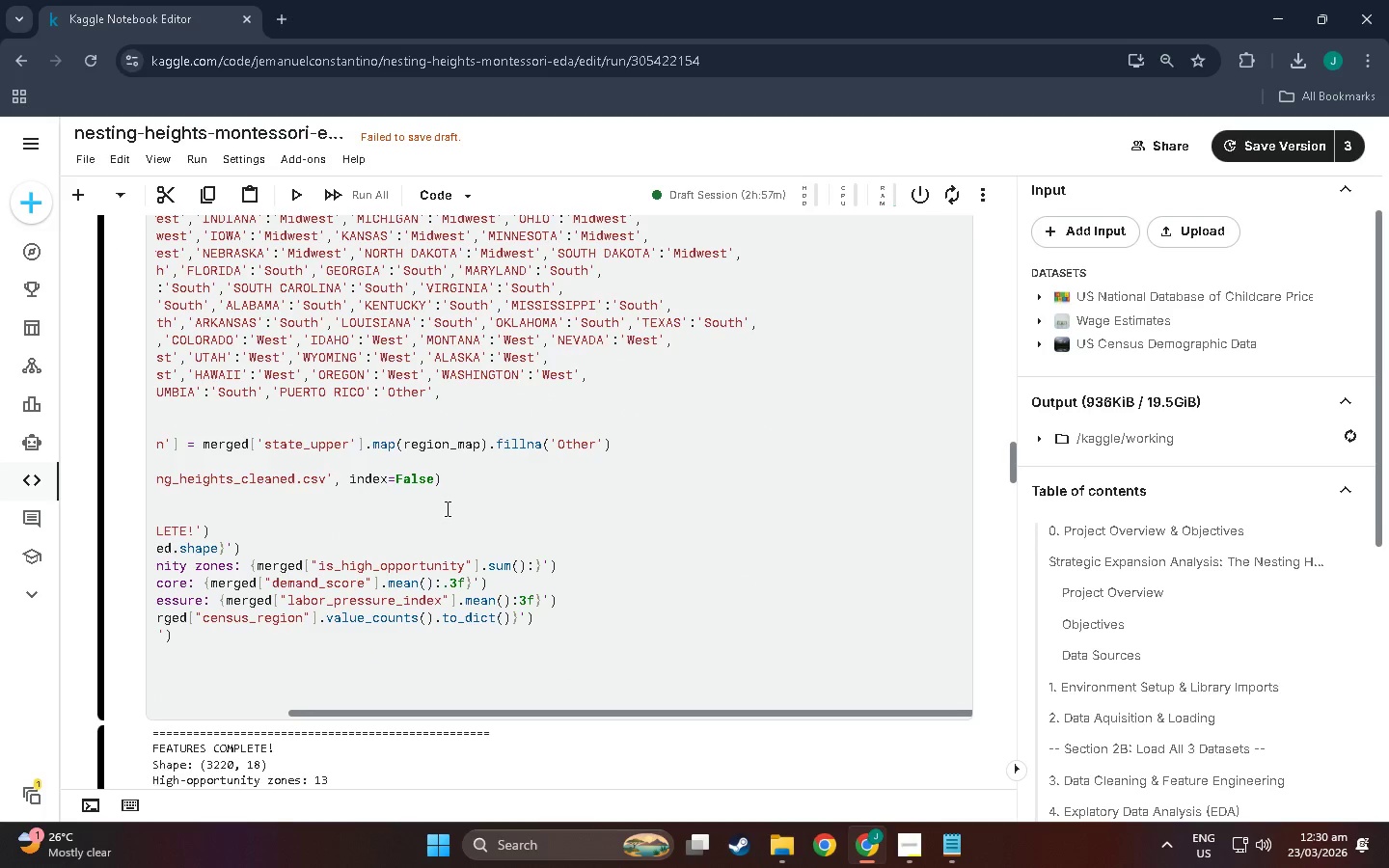 
left_click([573, 343])
 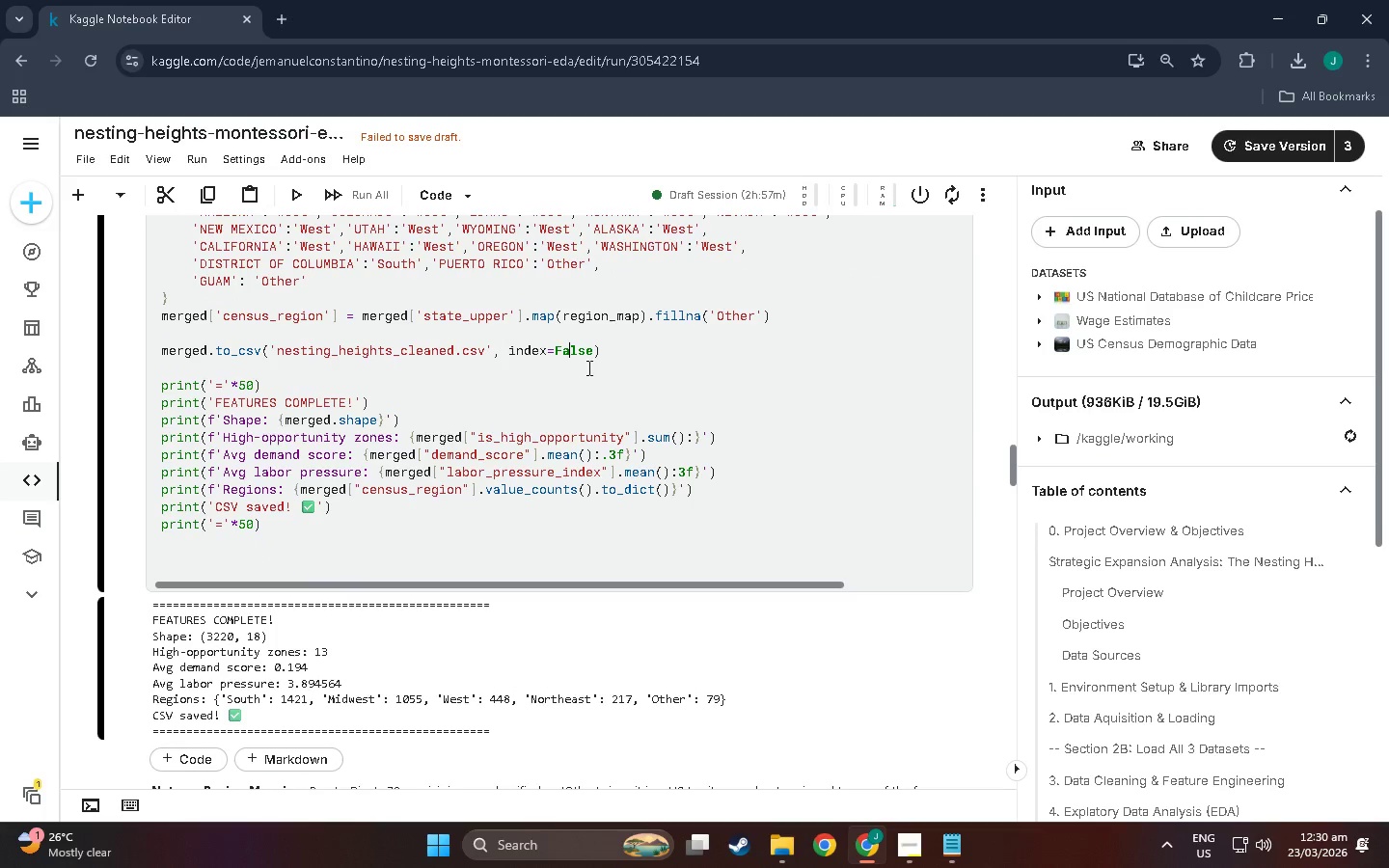 
scroll: coordinate [593, 385], scroll_direction: down, amount: 5.0
 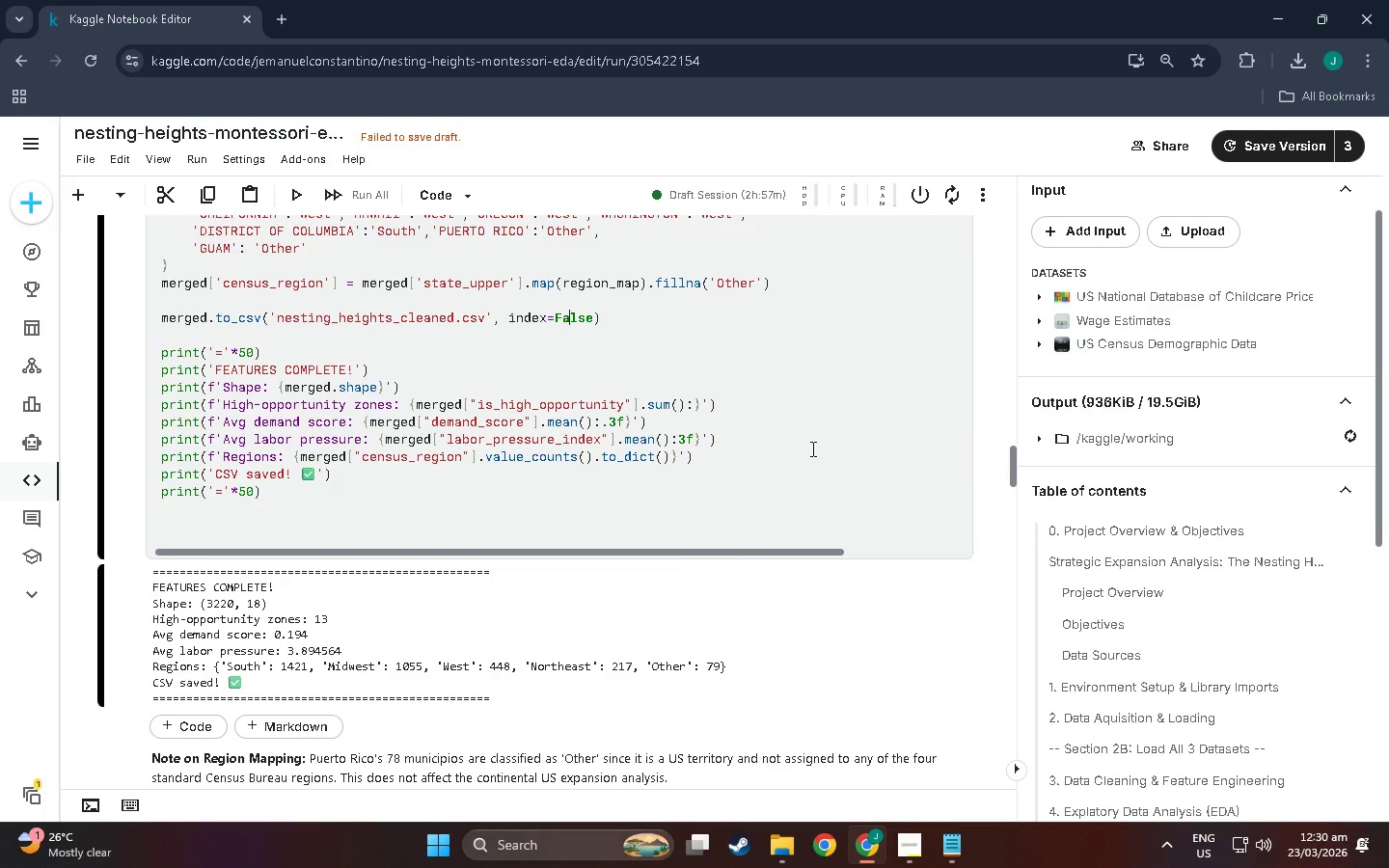 
hold_key(key=ShiftLeft, duration=1.5)
 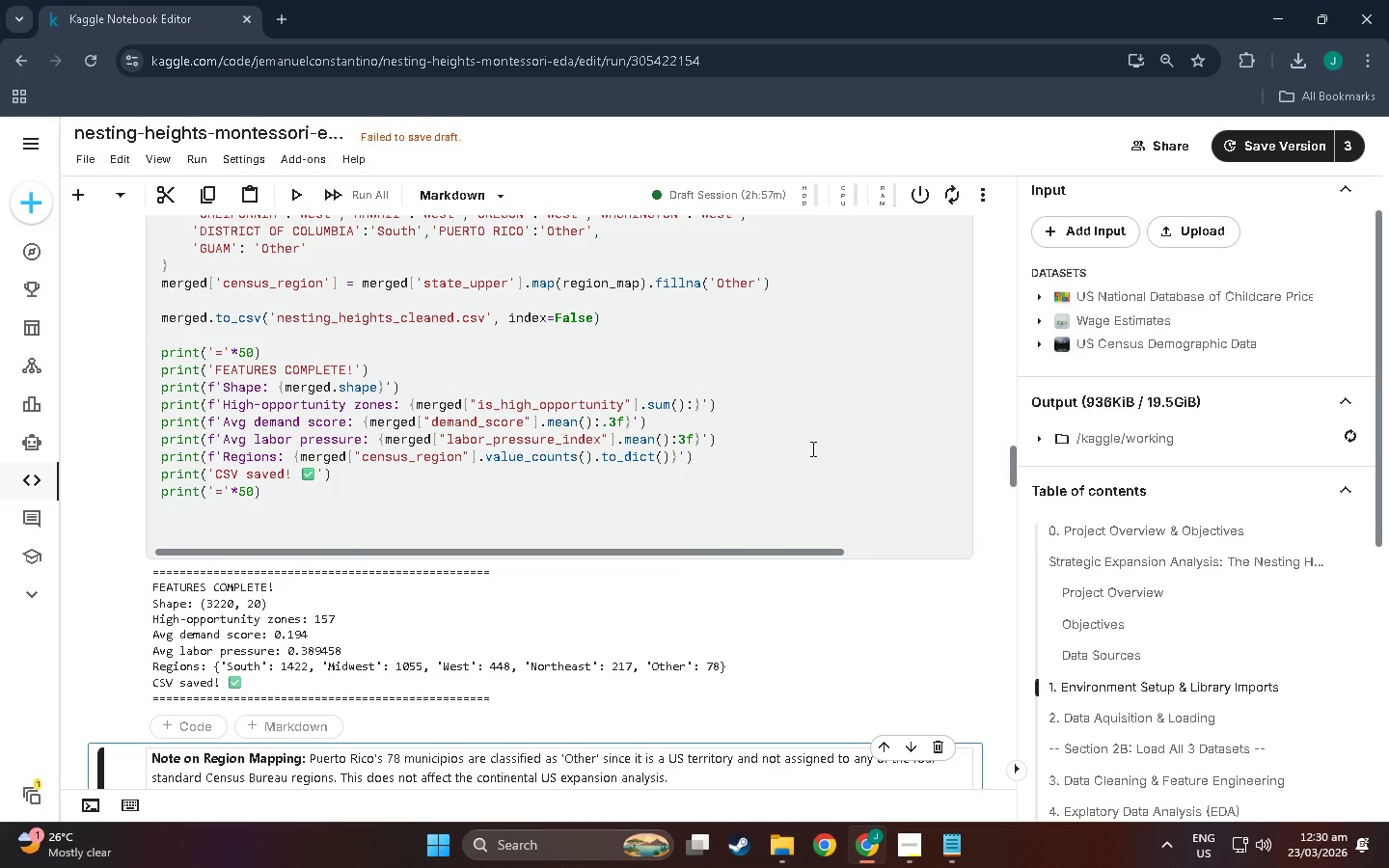 
key(Shift+Enter)
 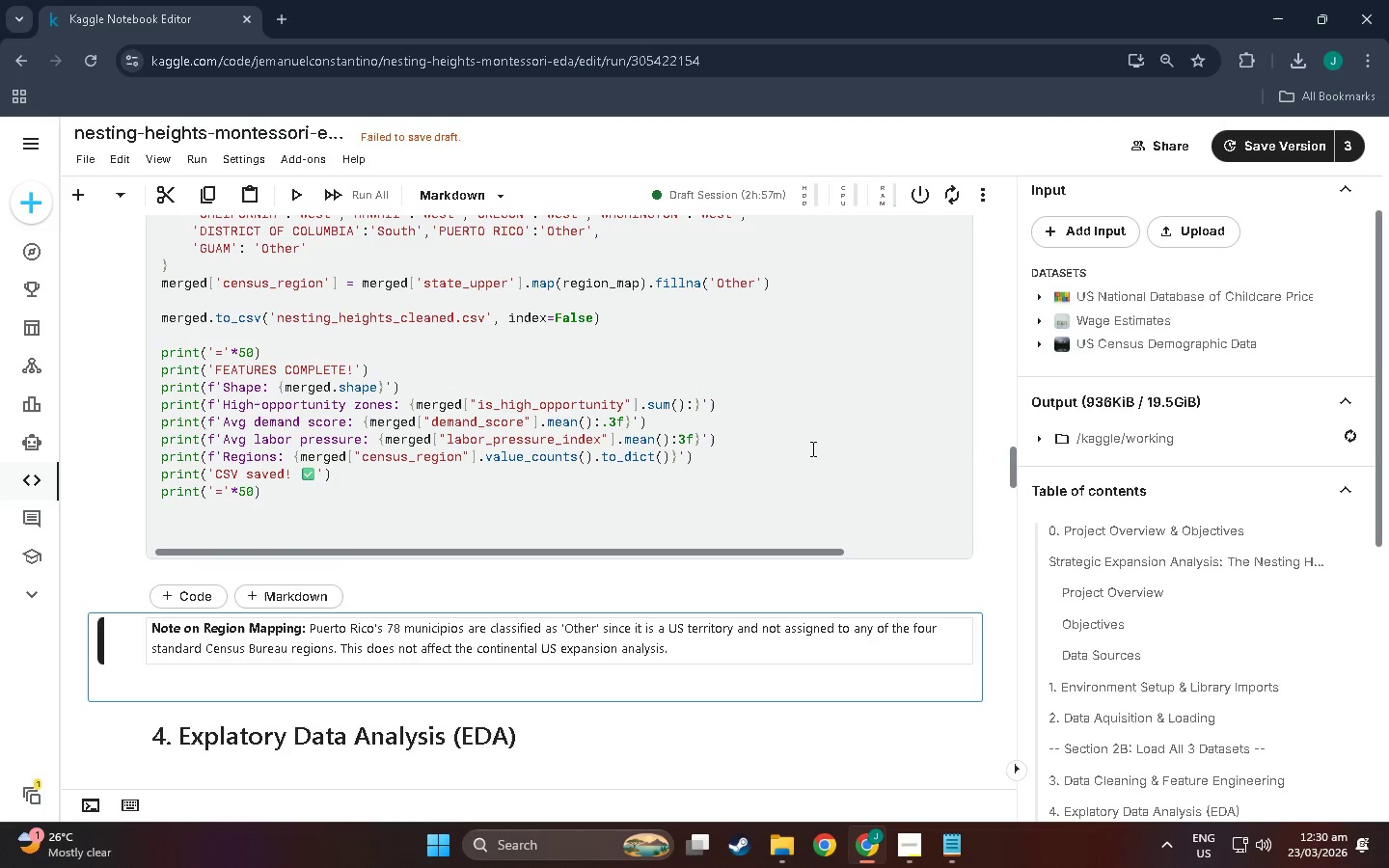 
scroll: coordinate [777, 460], scroll_direction: down, amount: 10.0
 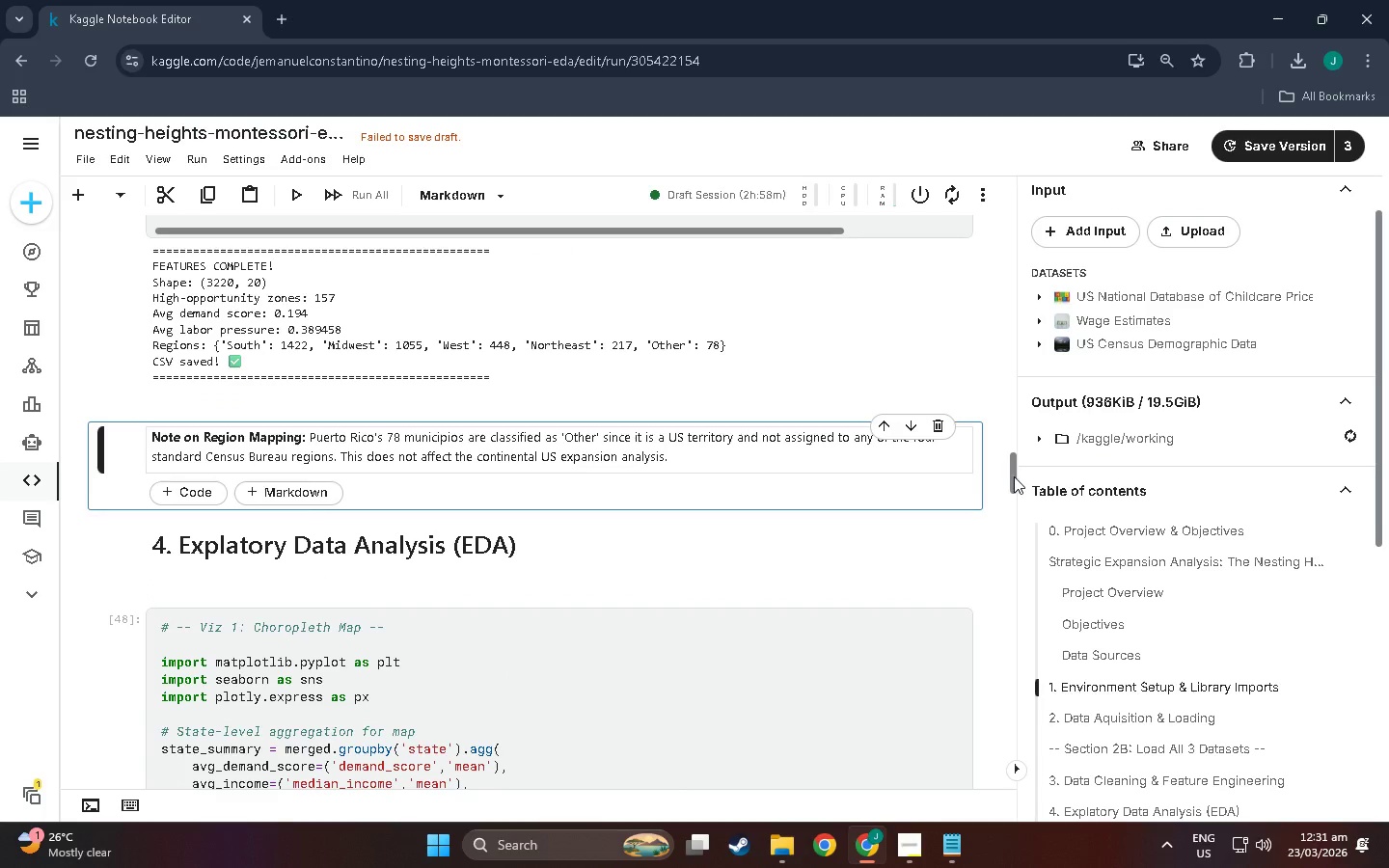 
left_click_drag(start_coordinate=[1014, 476], to_coordinate=[991, 743])
 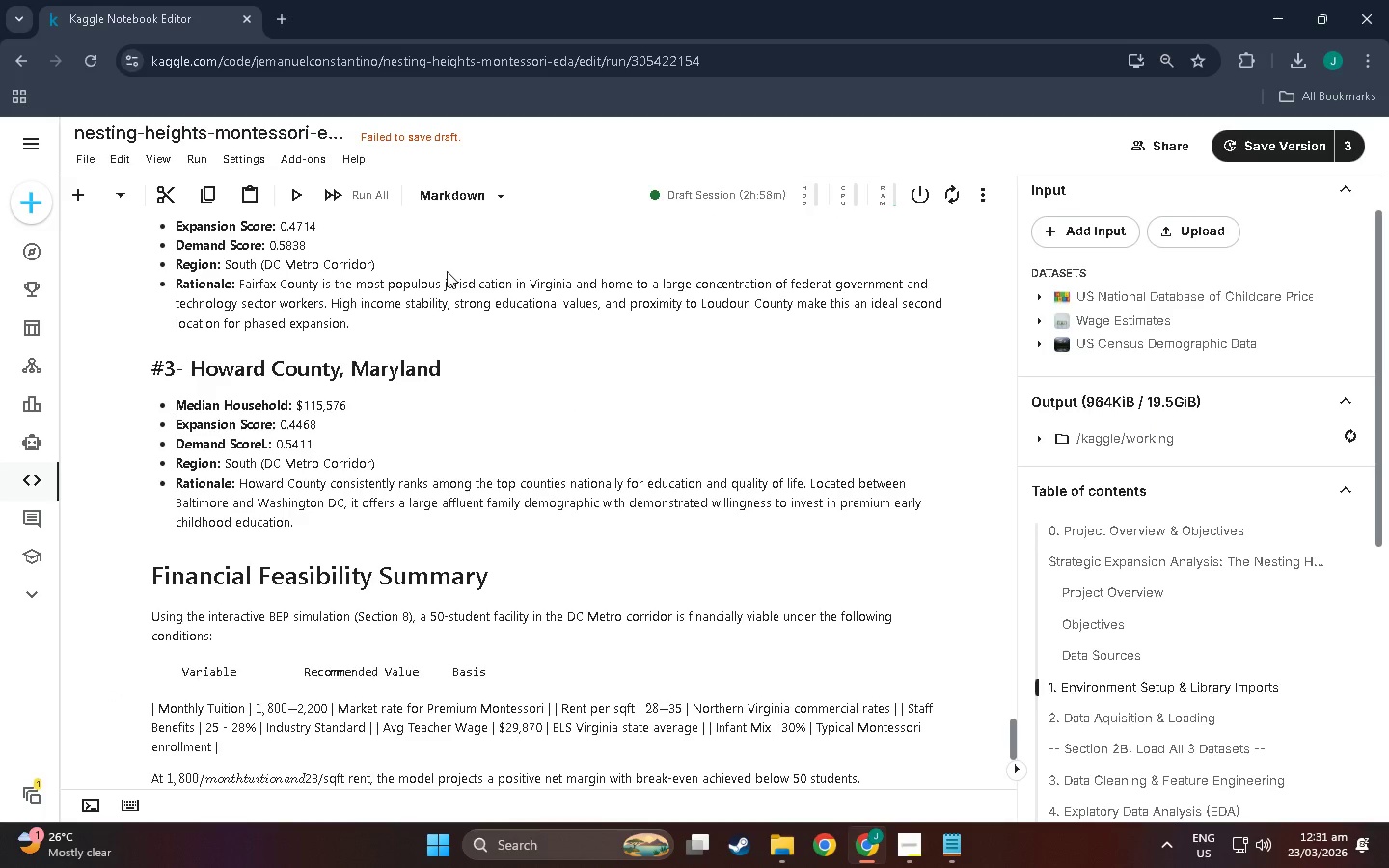 
scroll: coordinate [428, 511], scroll_direction: down, amount: 4.0
 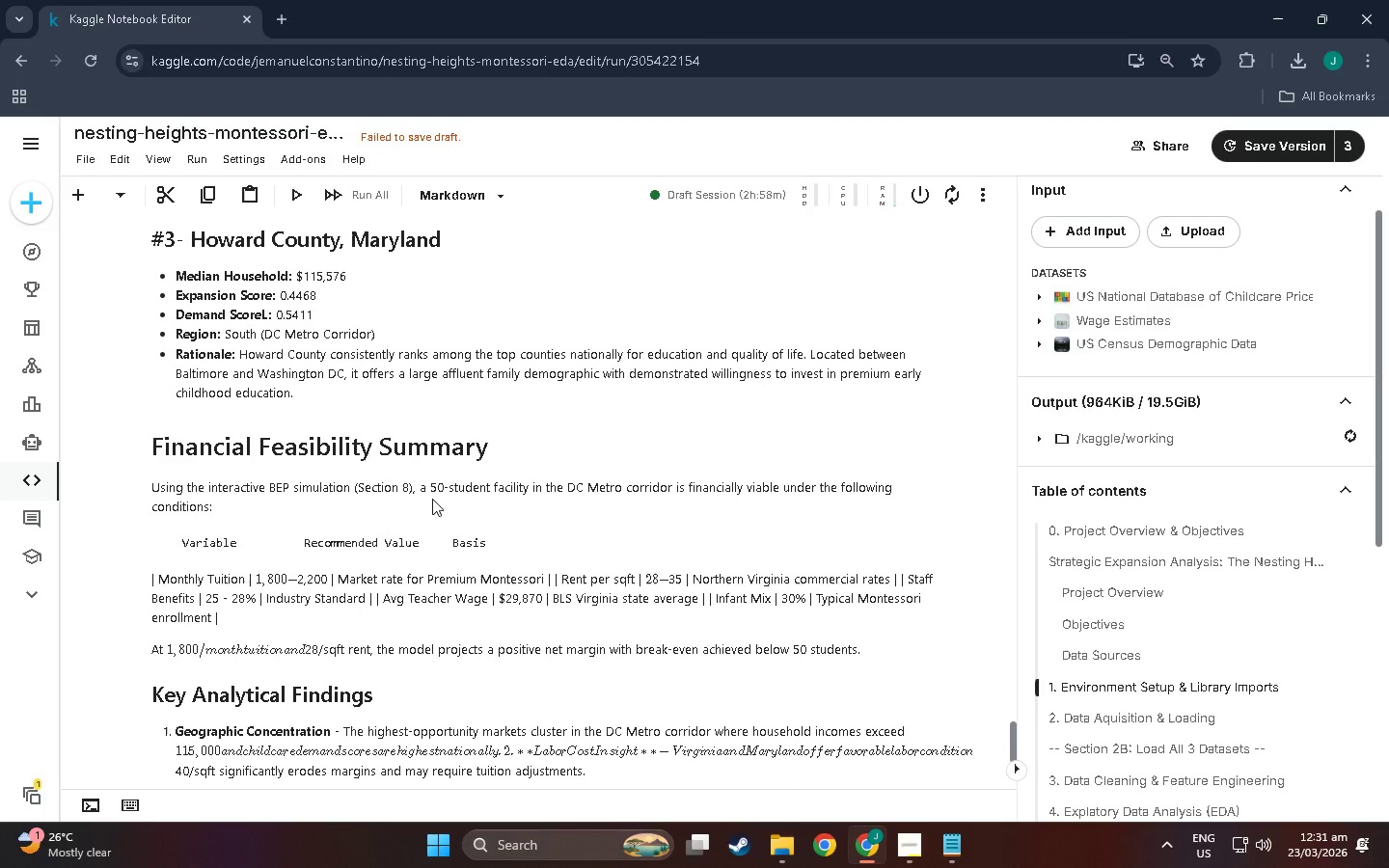 
key(Alt+Control+Shift+Enter)
 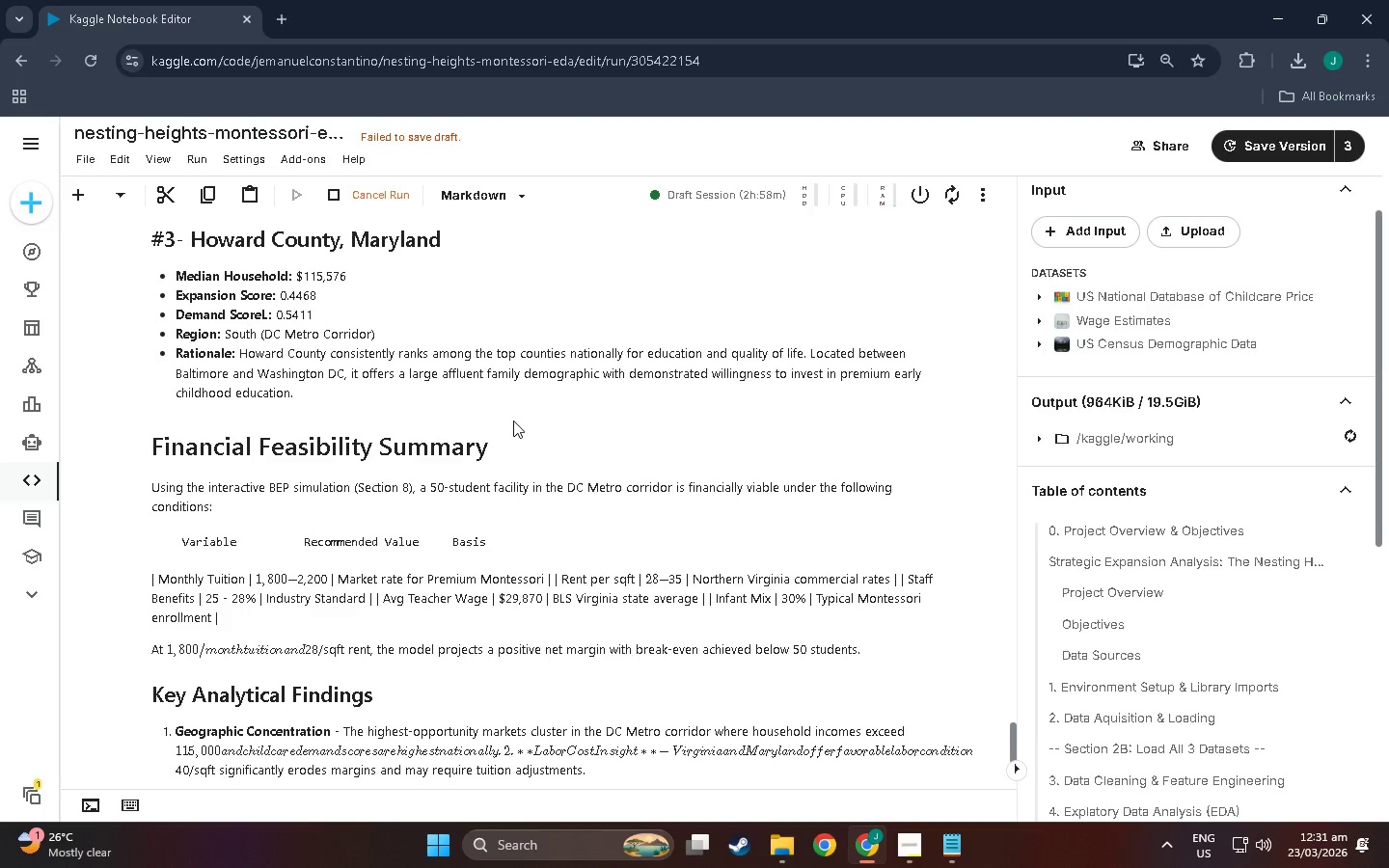 
scroll: coordinate [680, 445], scroll_direction: down, amount: 36.0
 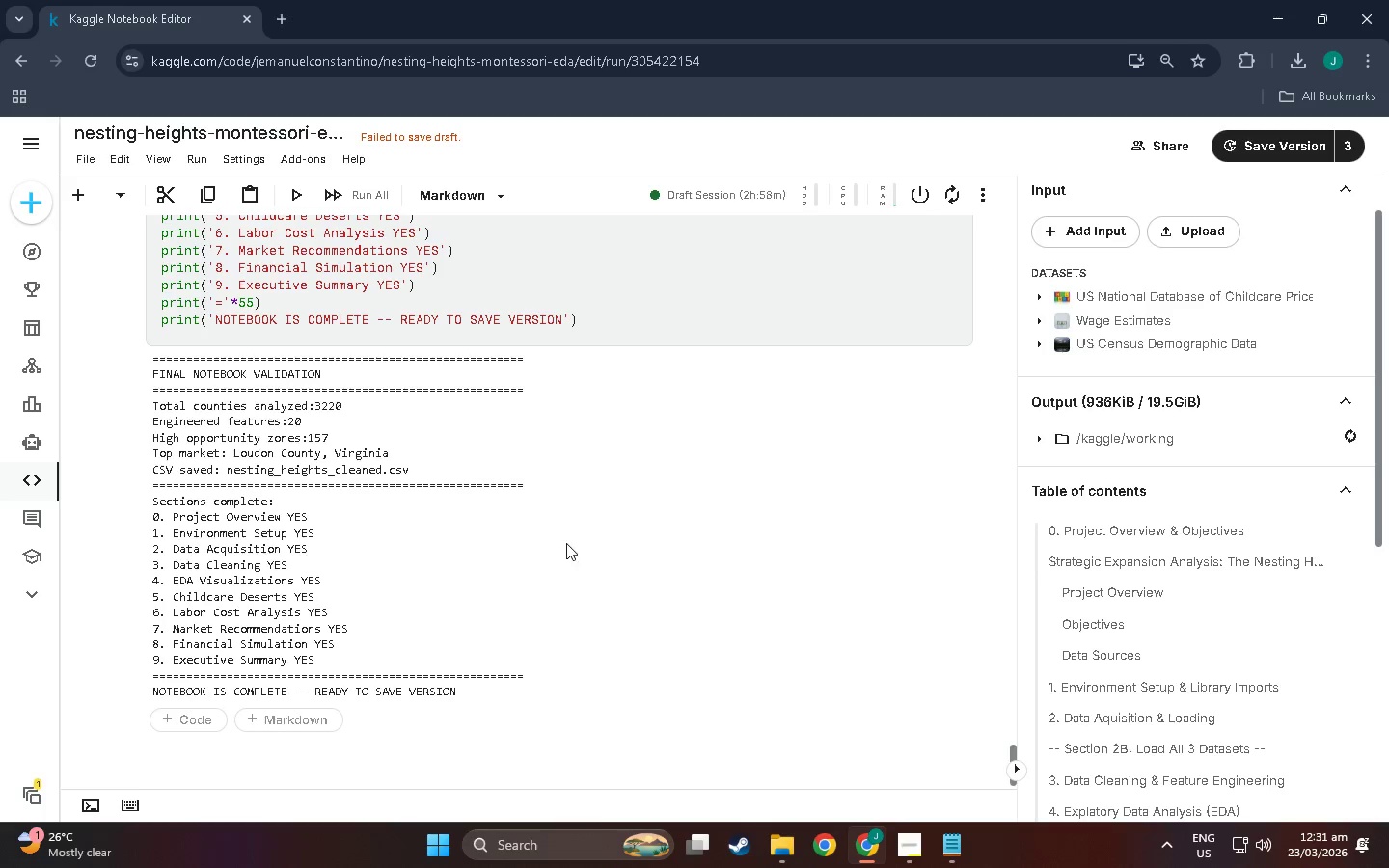 
scroll: coordinate [657, 529], scroll_direction: up, amount: 3.0
 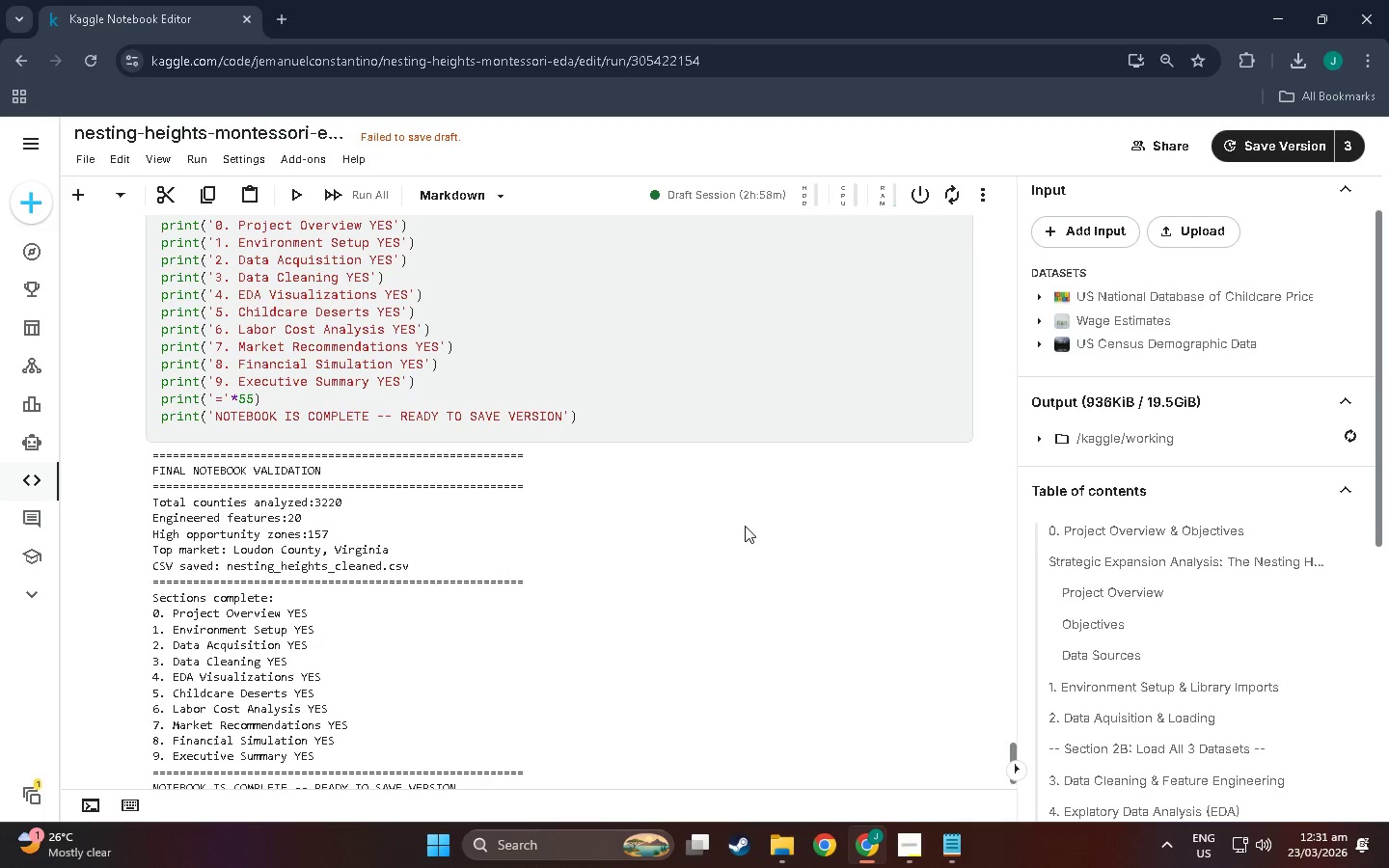 
wait(6.22)
 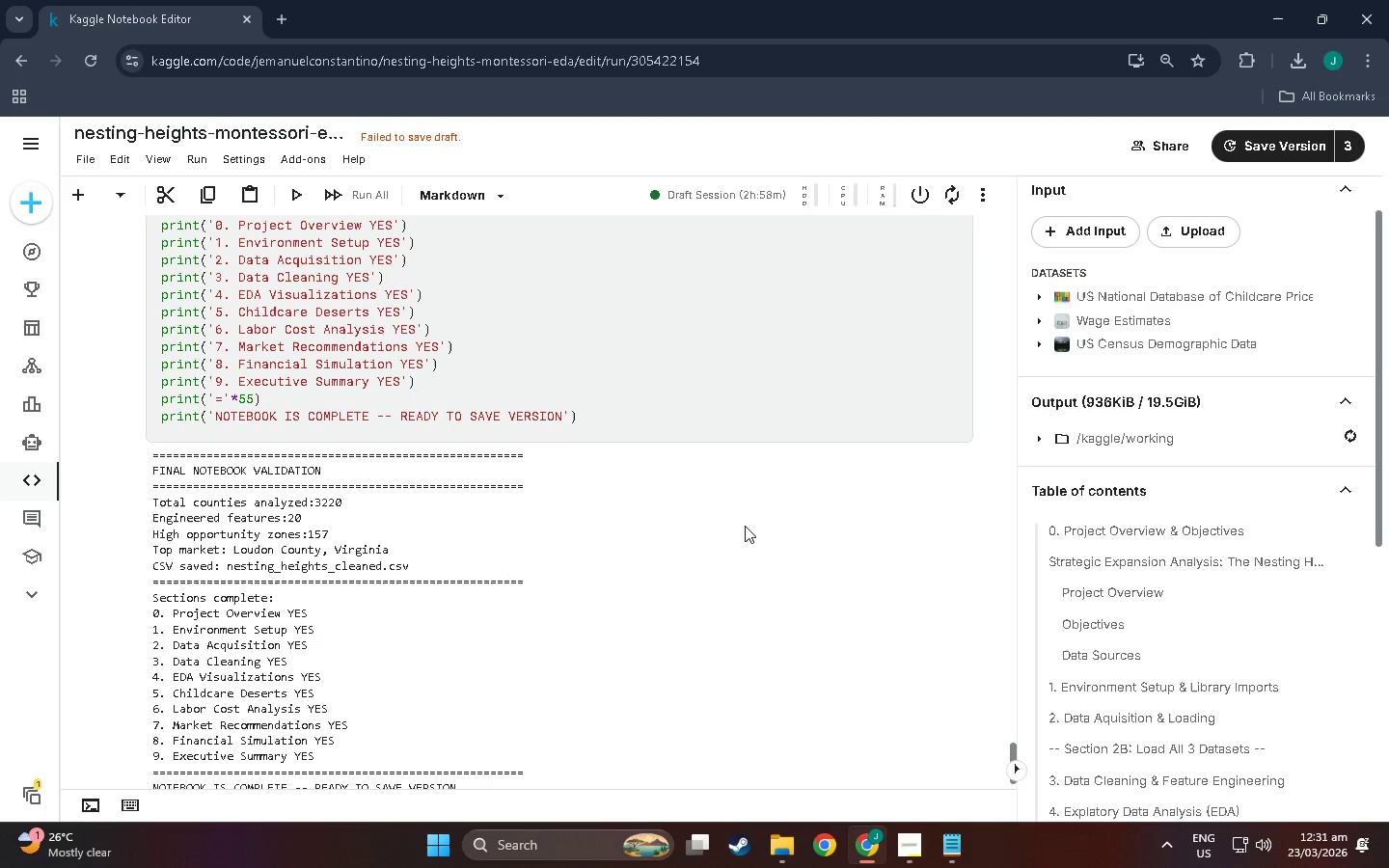 
scroll: coordinate [624, 544], scroll_direction: down, amount: 6.0
 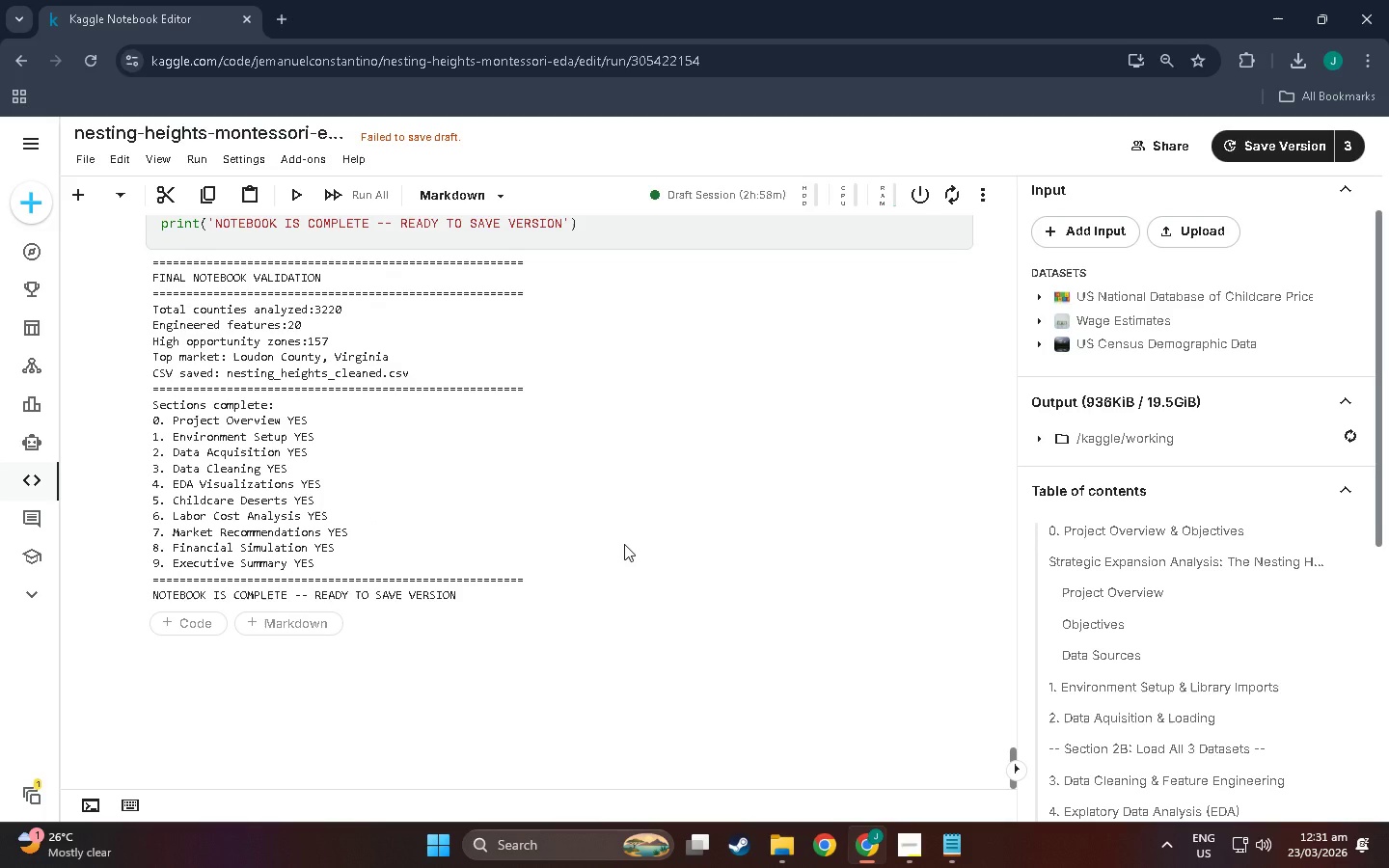 
wait(15.86)
 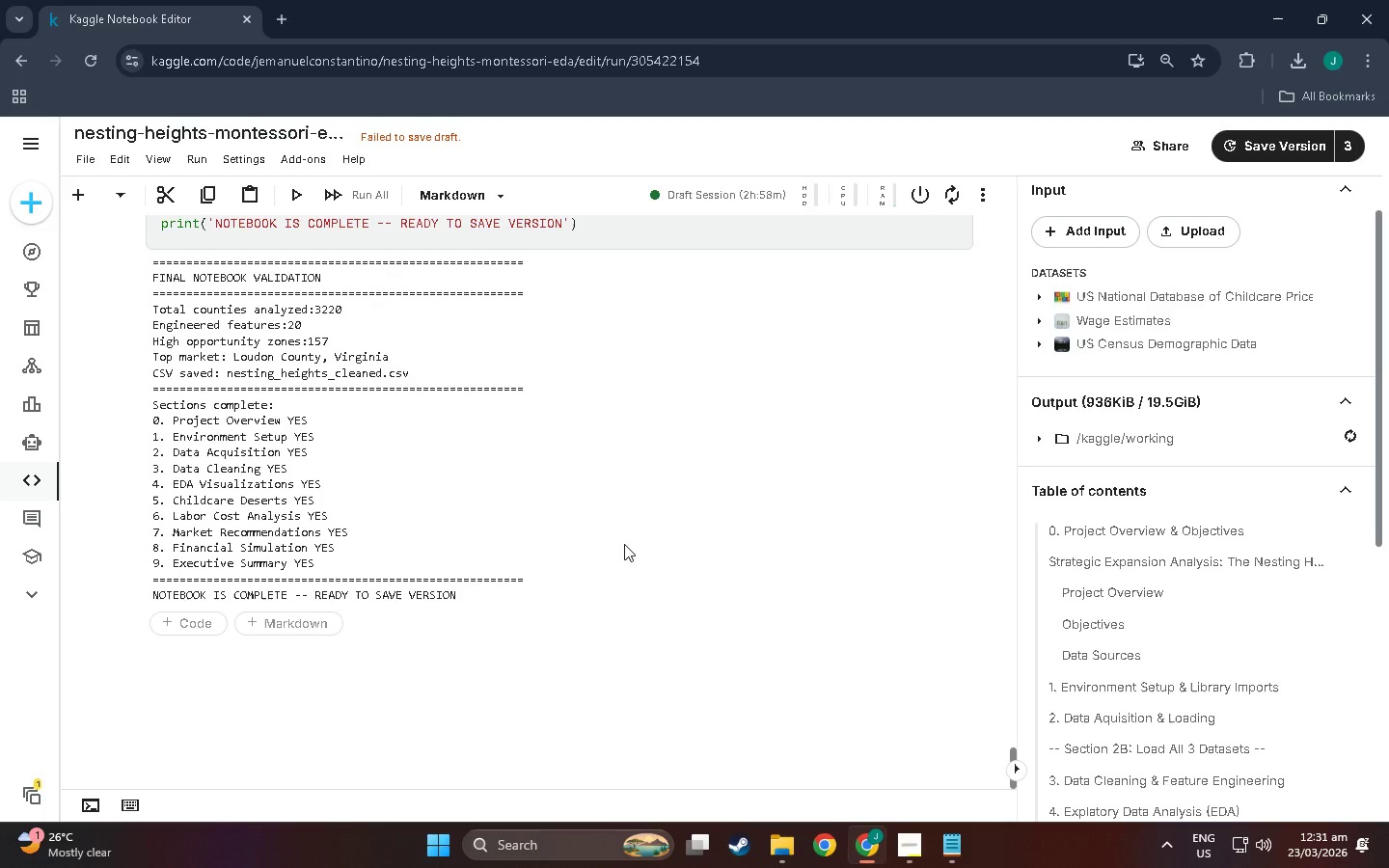 
scroll: coordinate [701, 526], scroll_direction: up, amount: 16.0
 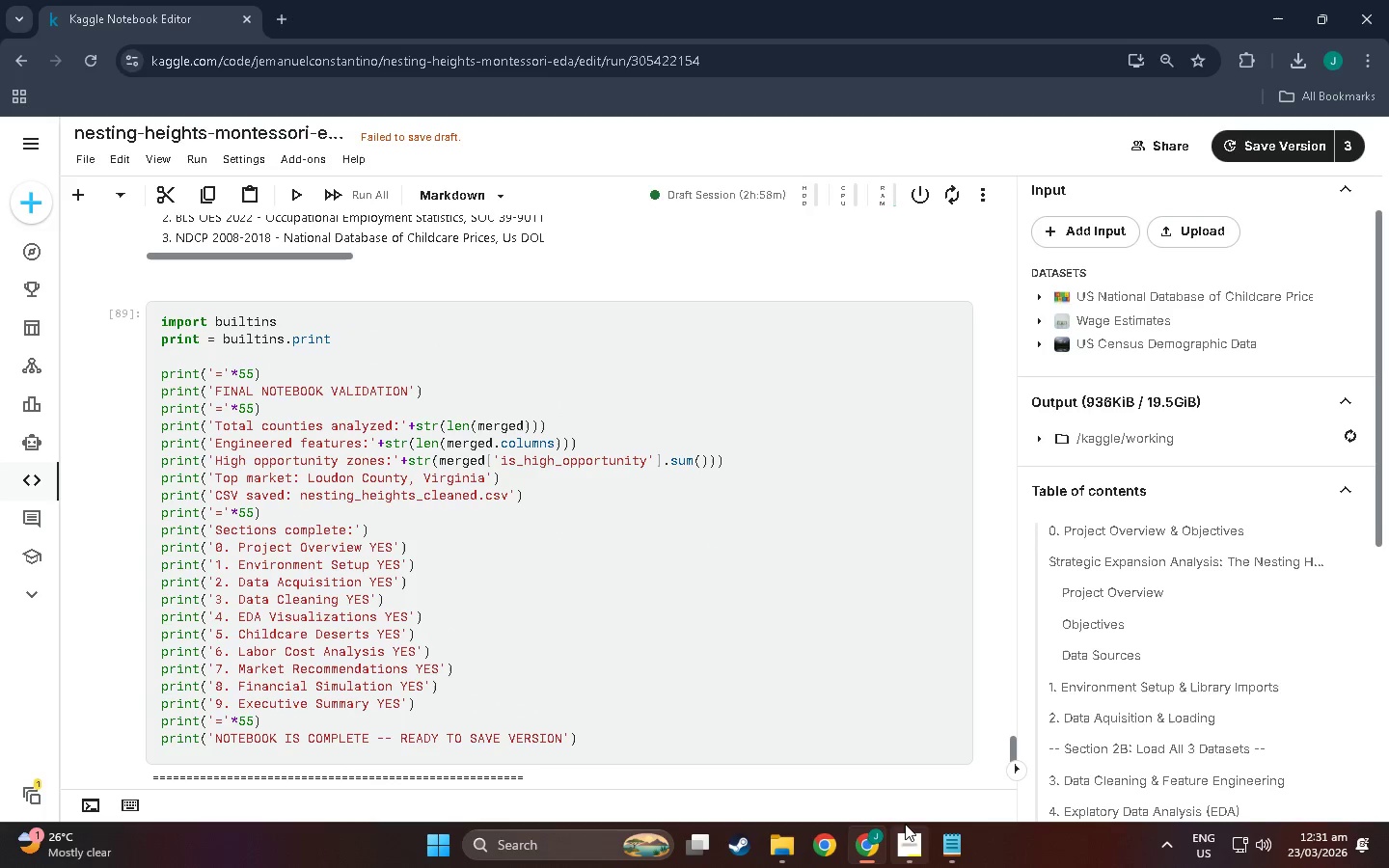 
left_click([904, 844])